 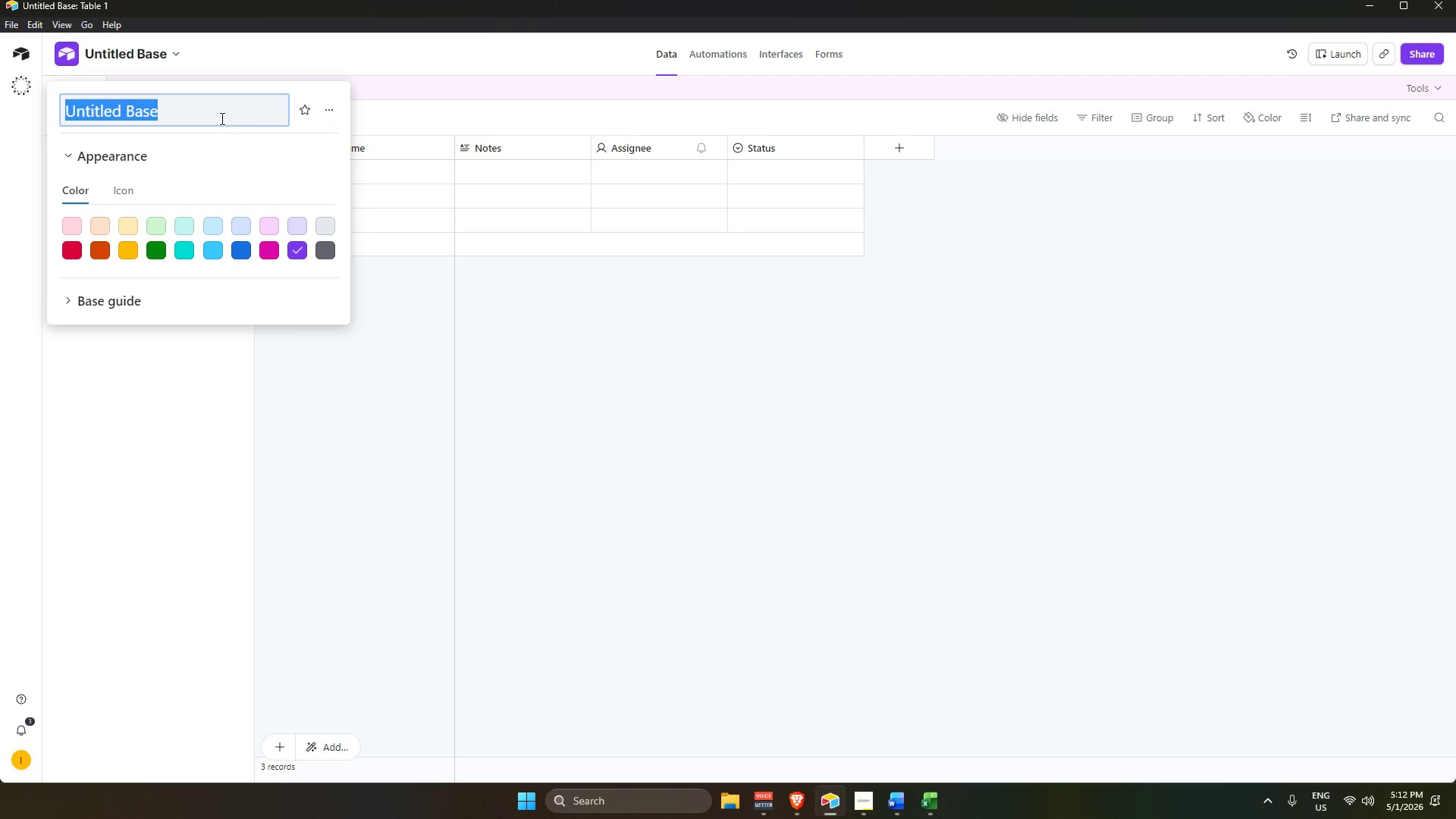 
key(Backspace)
type(Workshop Management)
 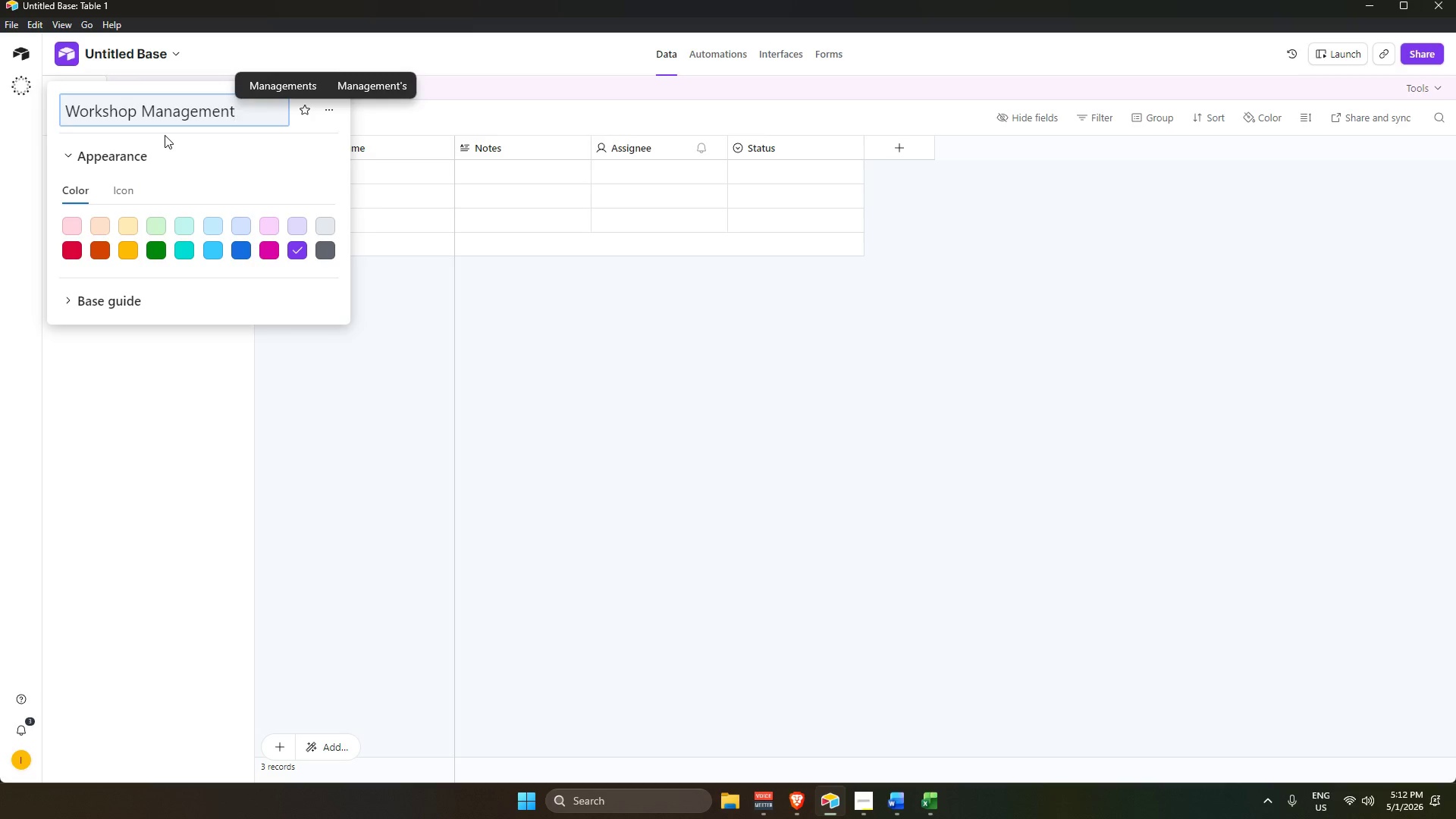 
key(Enter)
 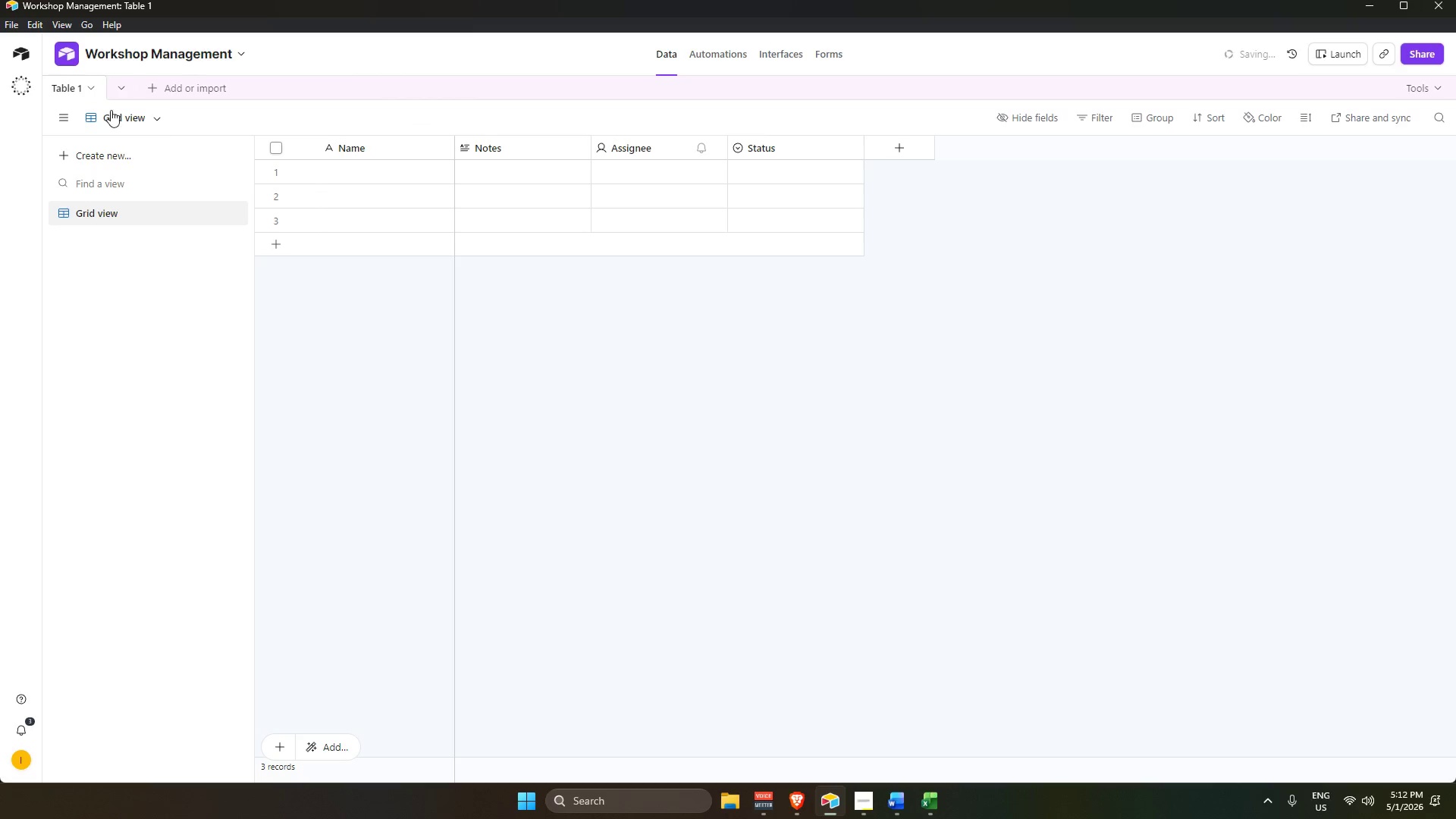 
left_click([72, 86])
 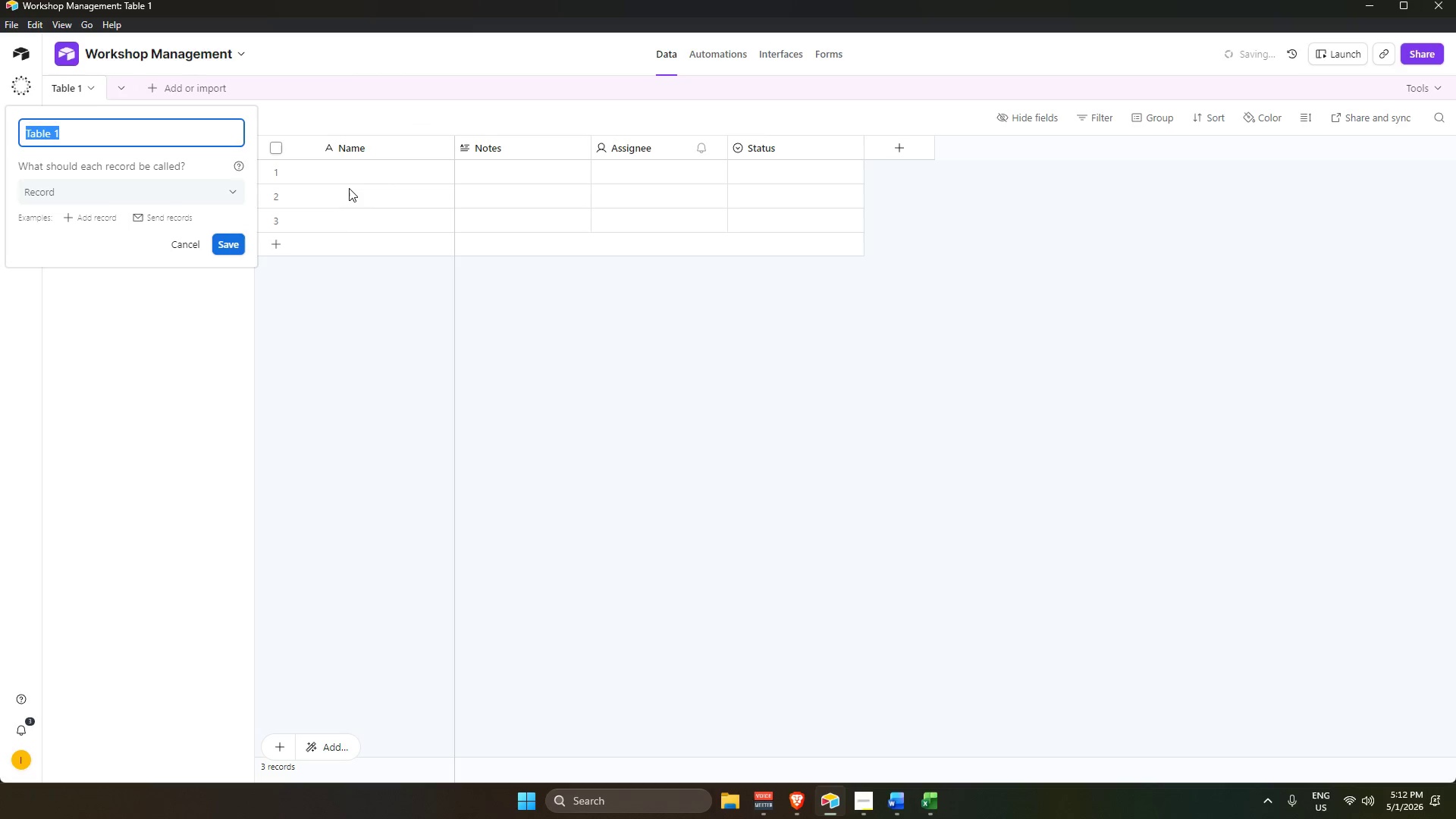 
key(Backspace)
 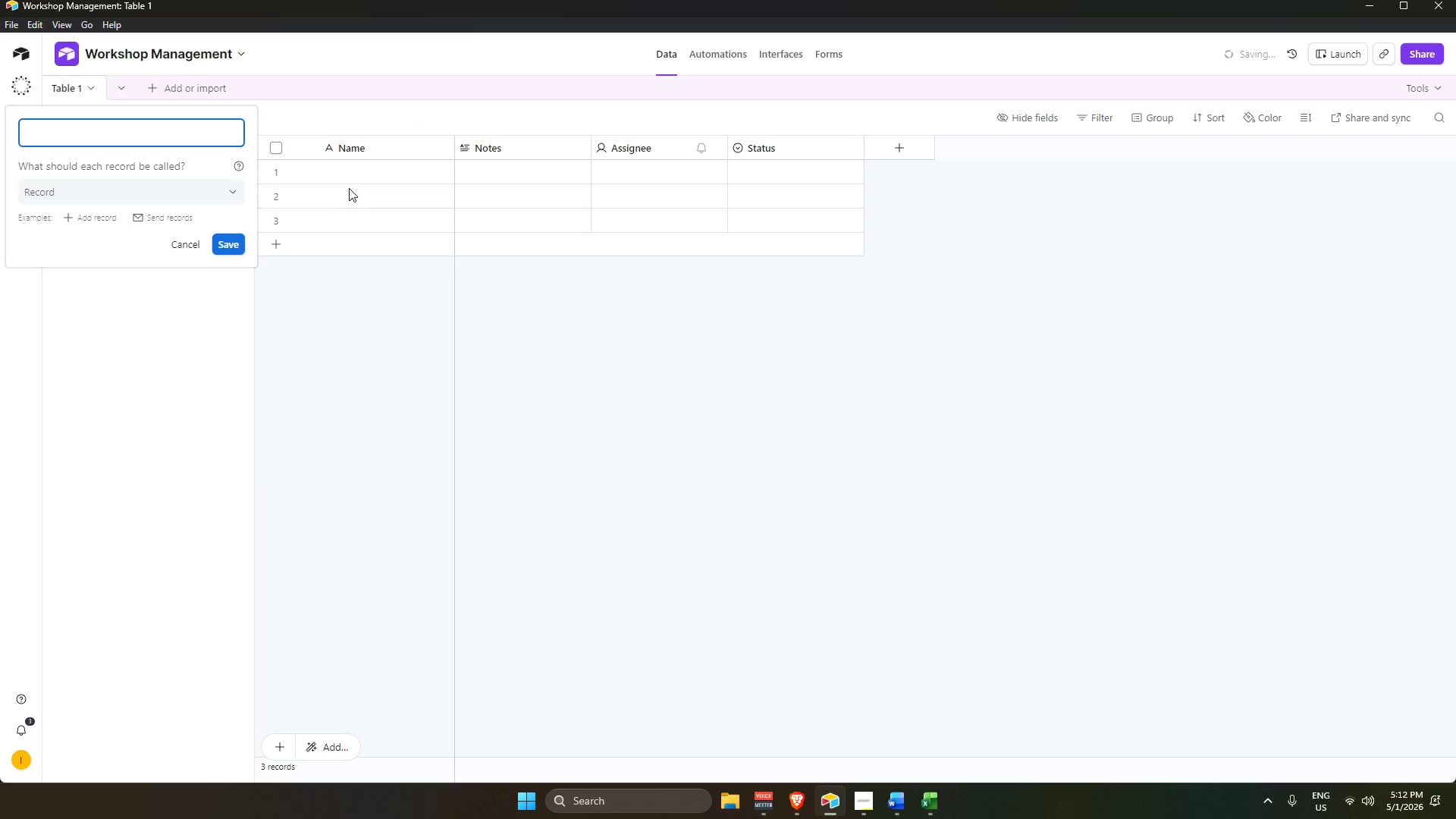 
wait(5.41)
 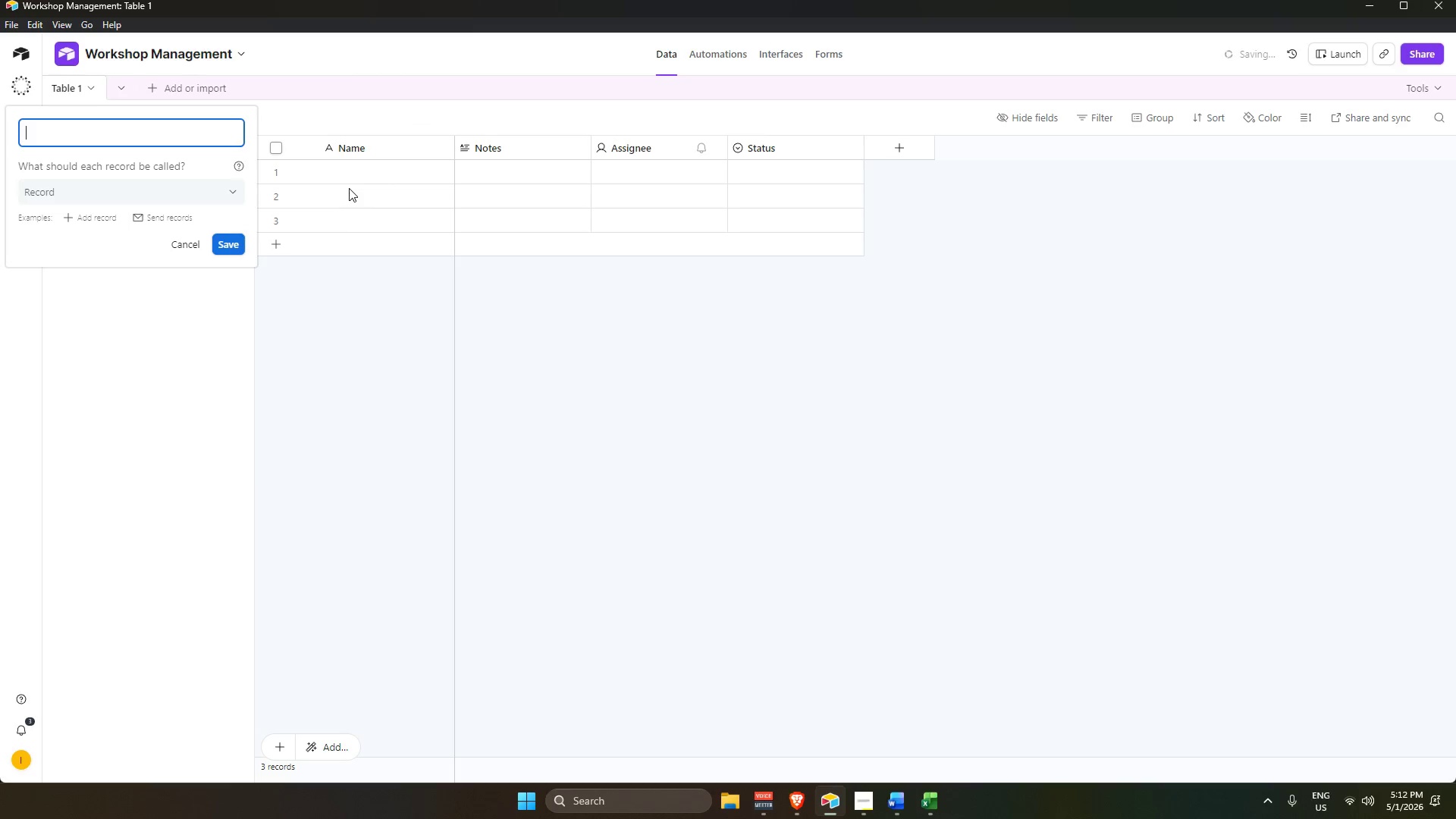 
type(Workshop Proposal)
 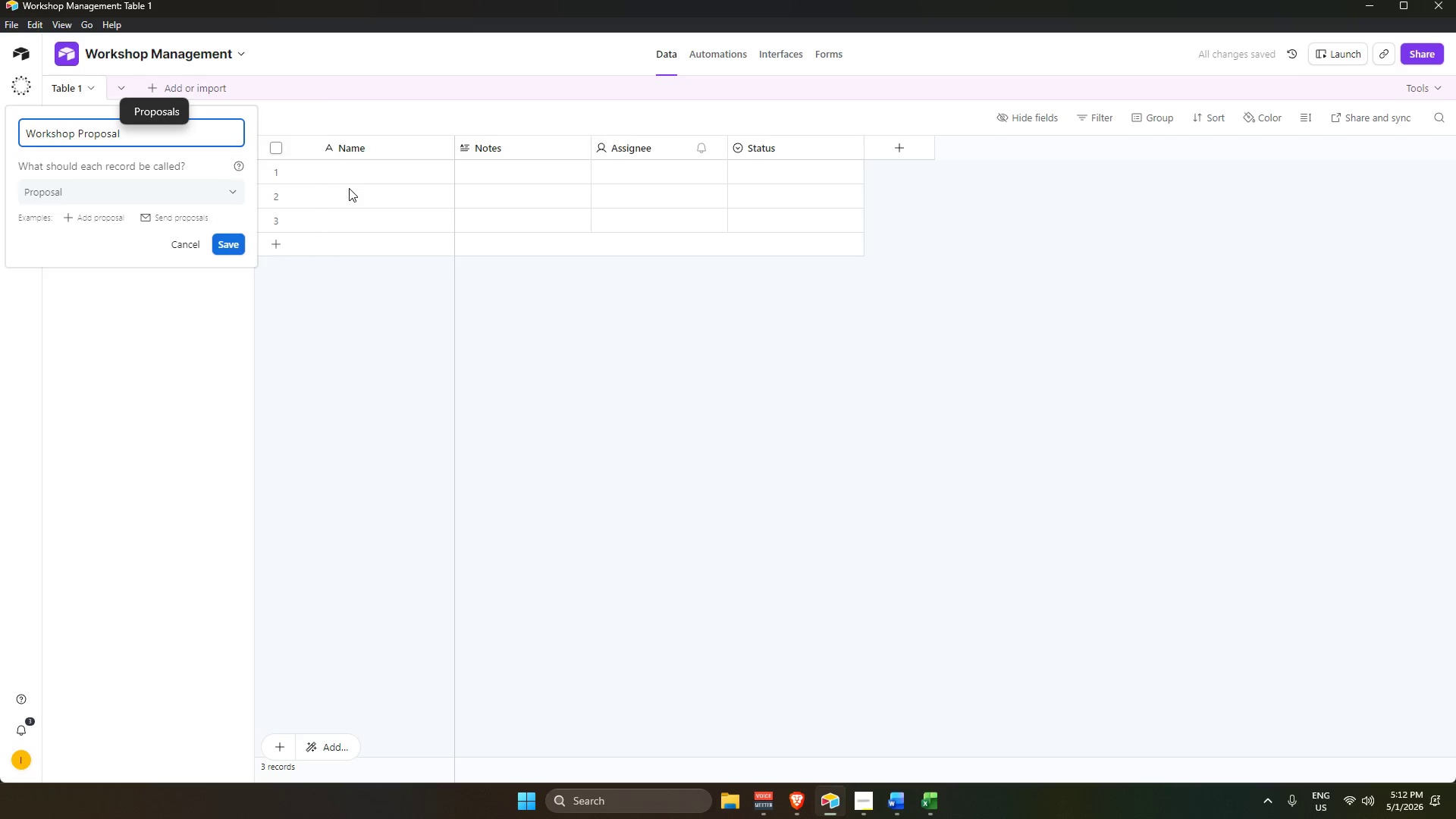 
key(Enter)
 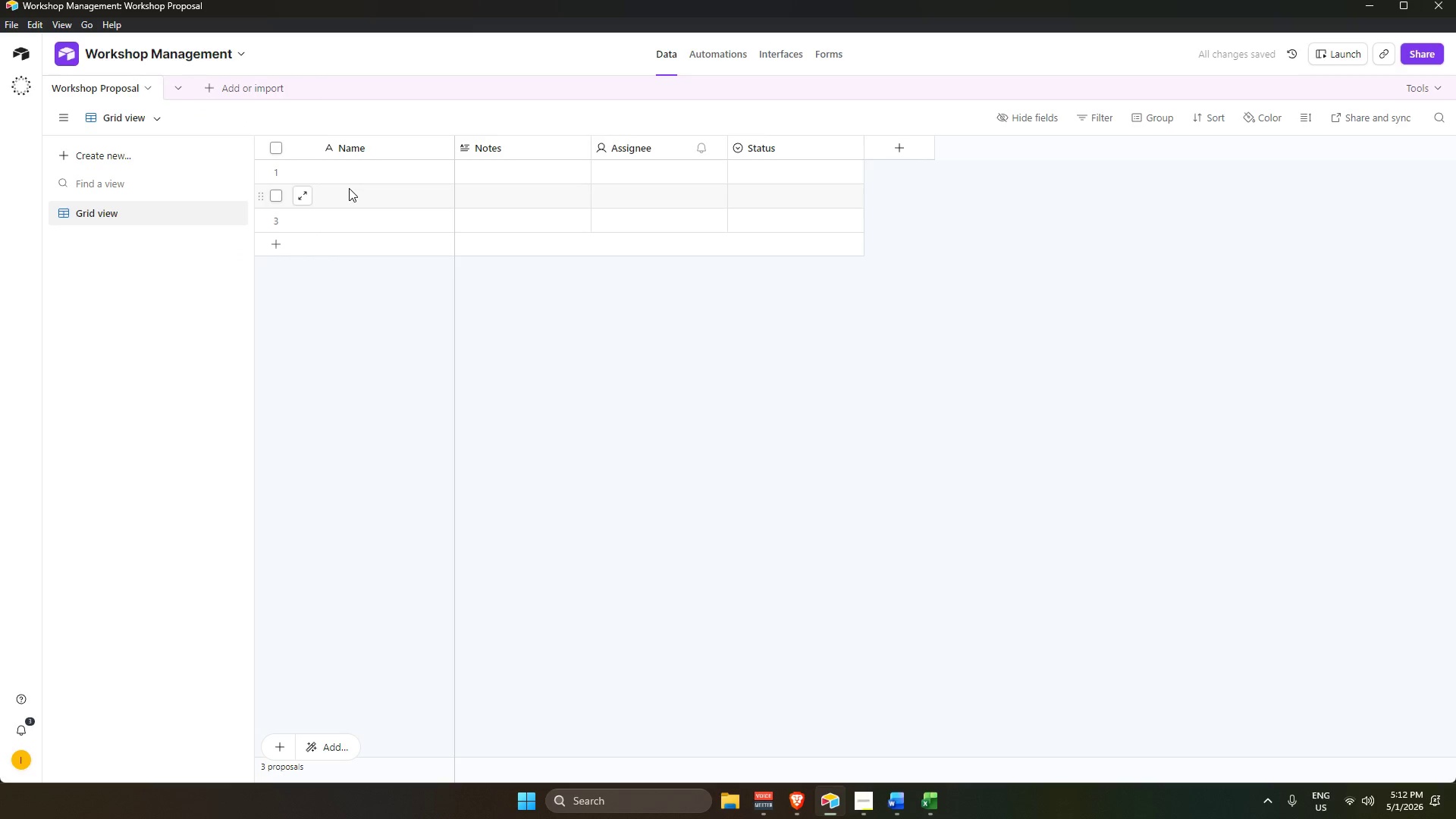 
double_click([130, 90])
 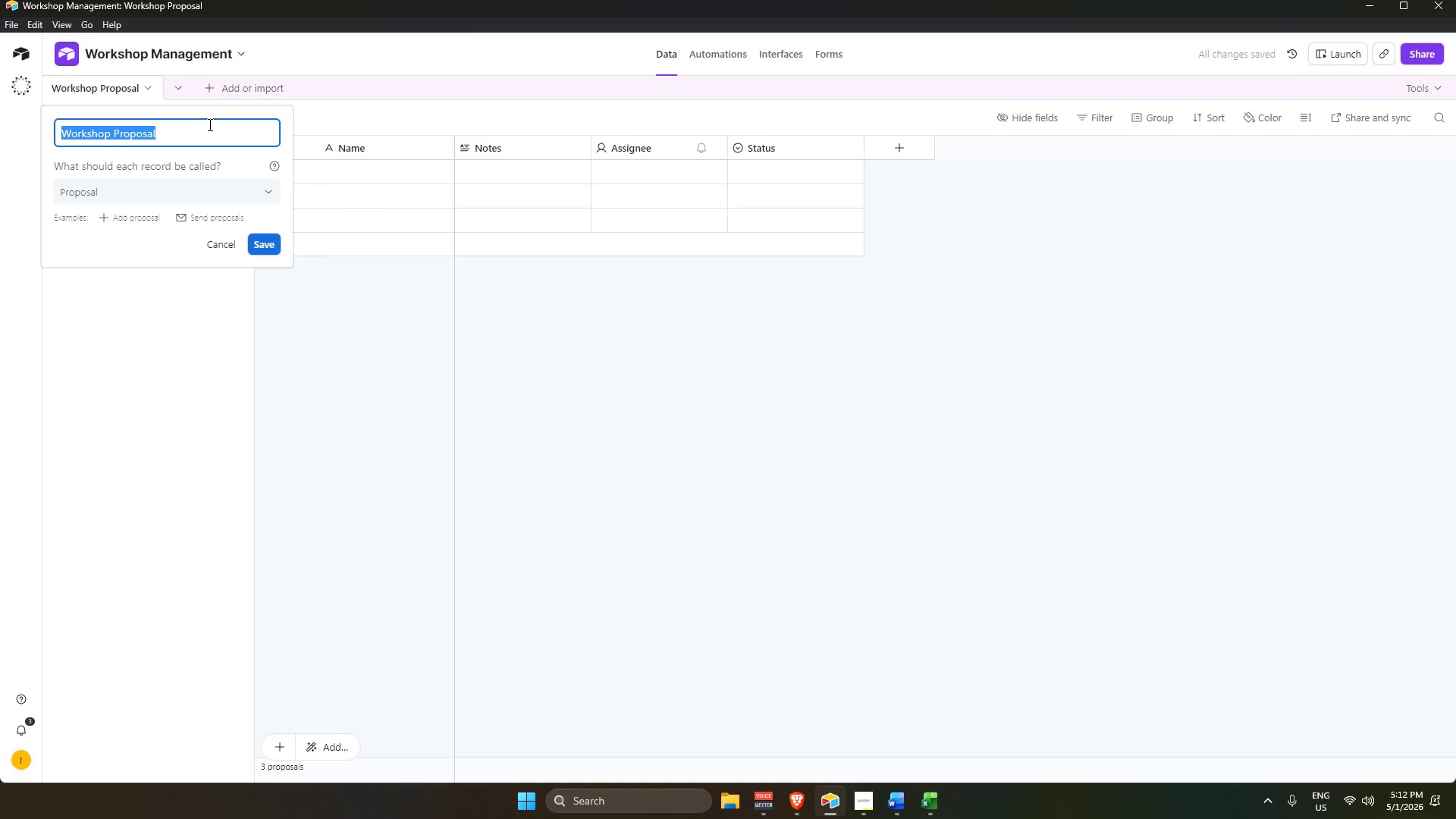 
left_click([208, 124])
 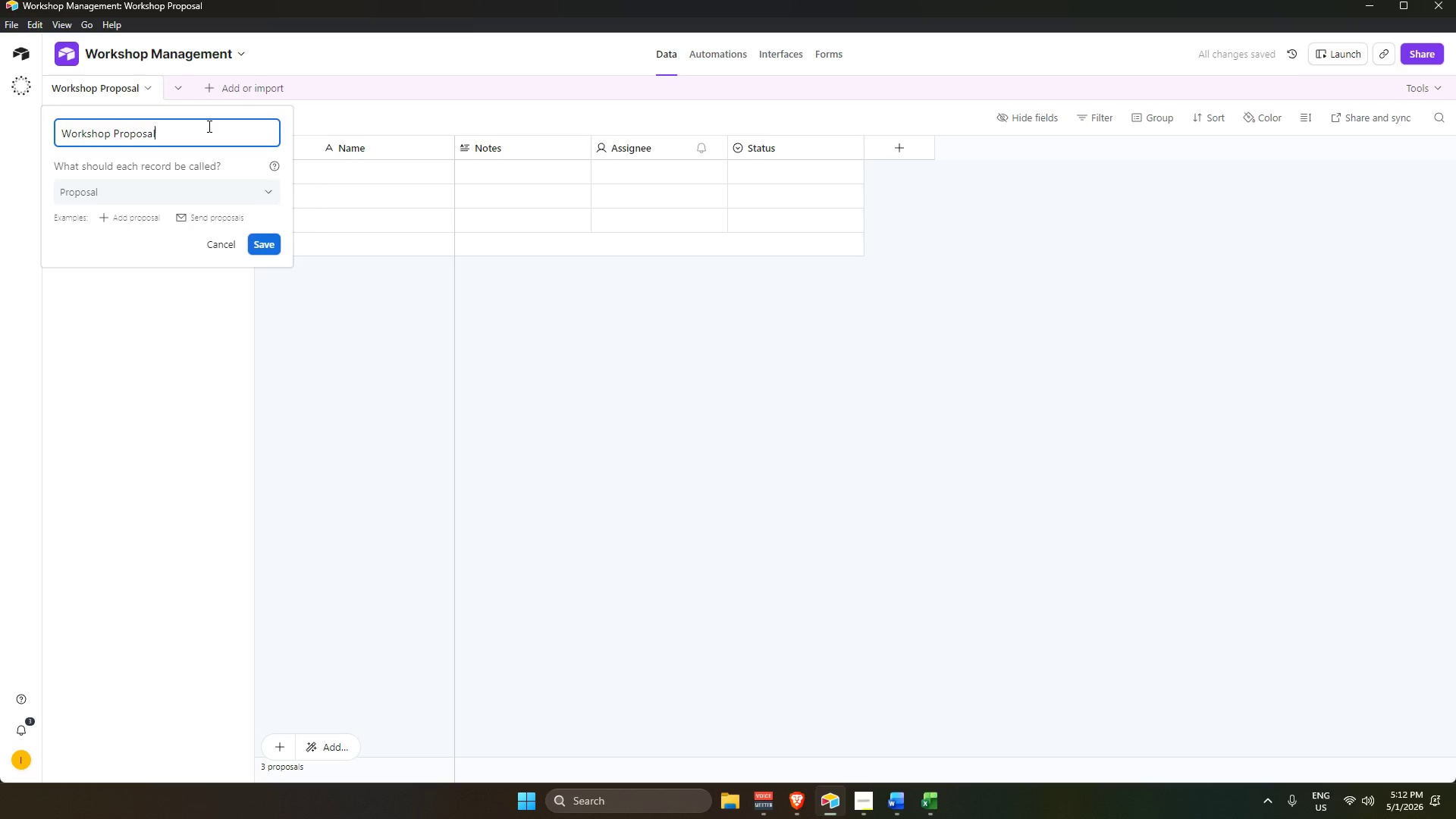 
key(S)
 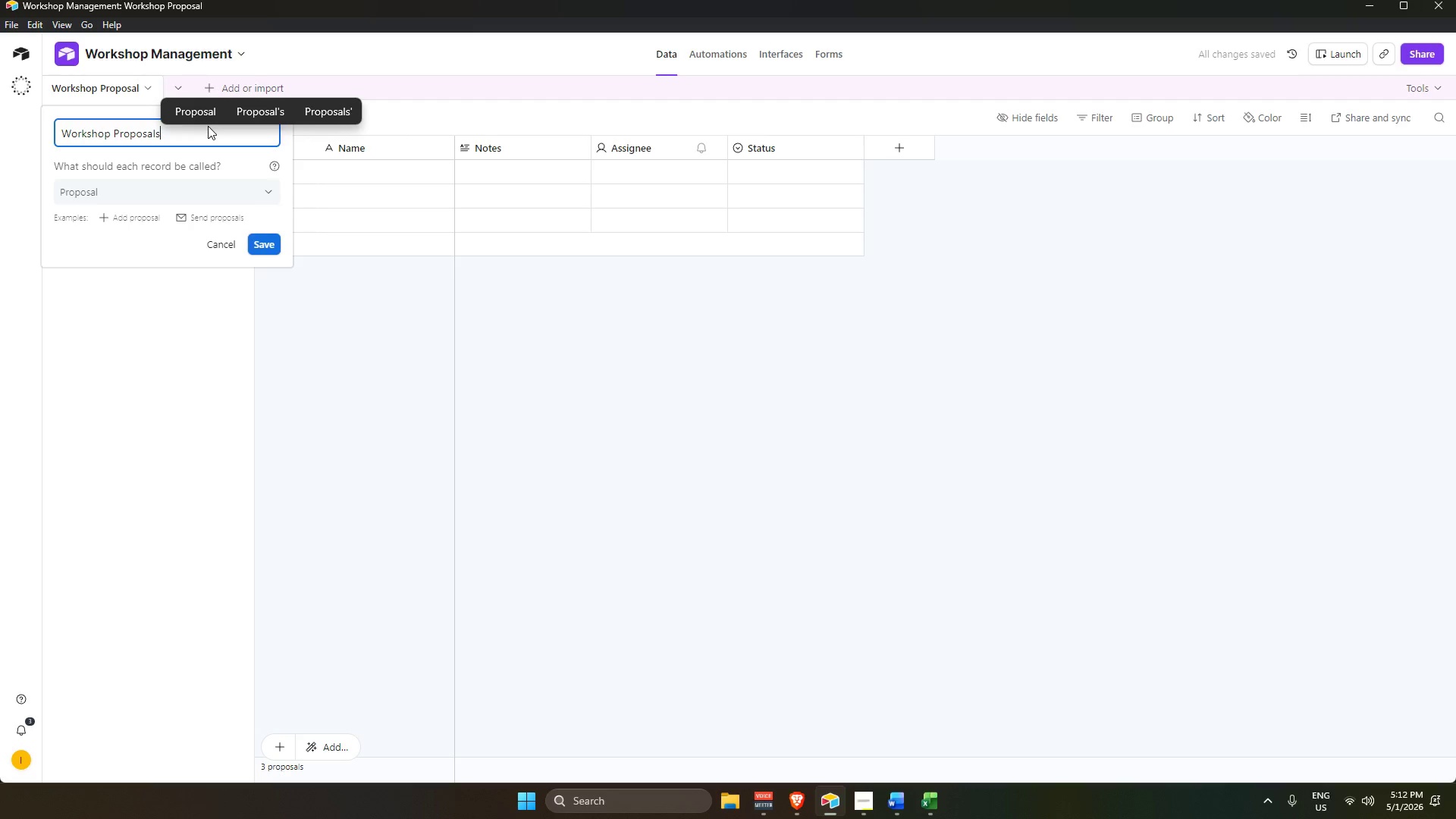 
key(Enter)
 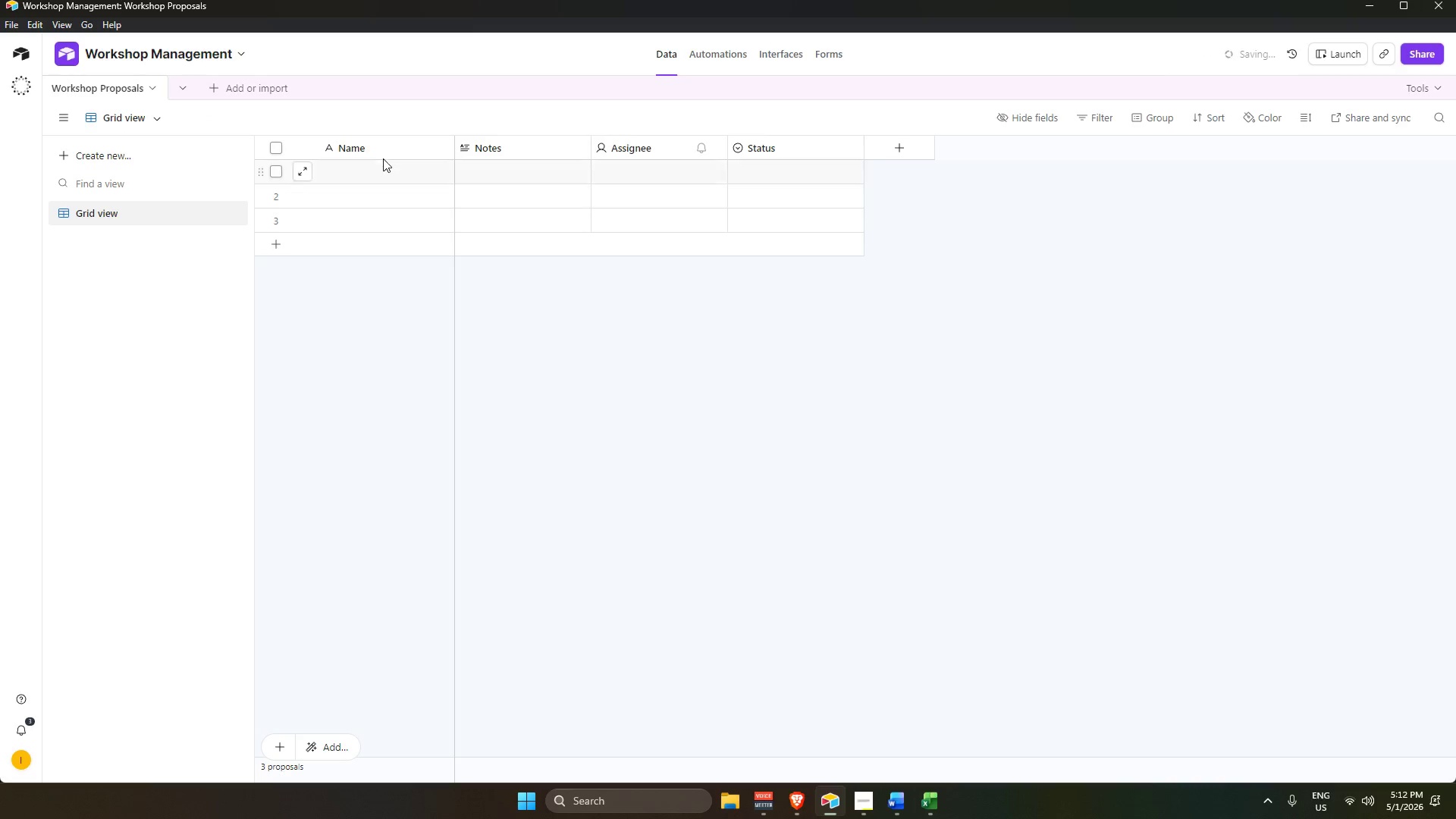 
double_click([376, 148])
 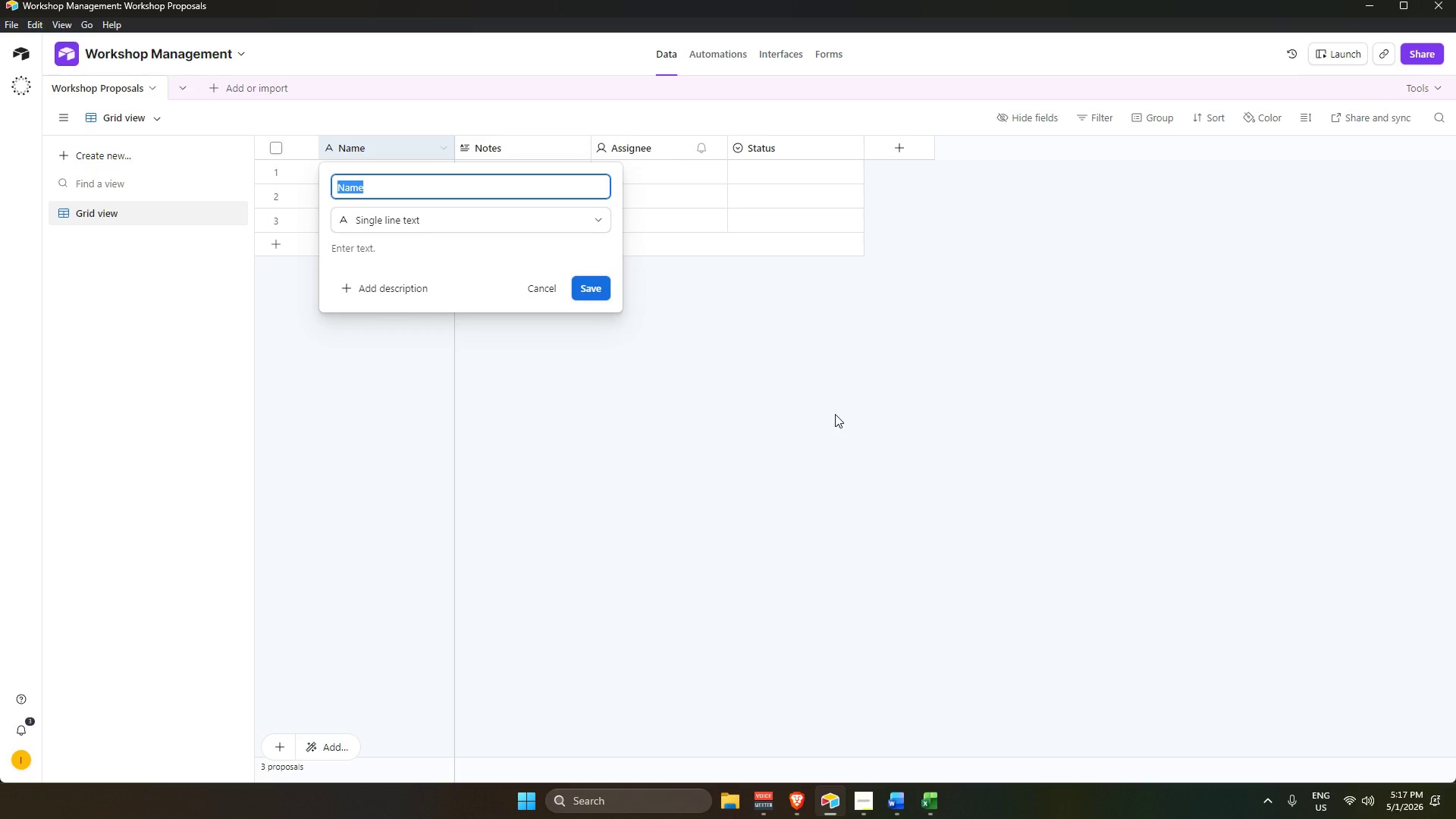 
wait(283.58)
 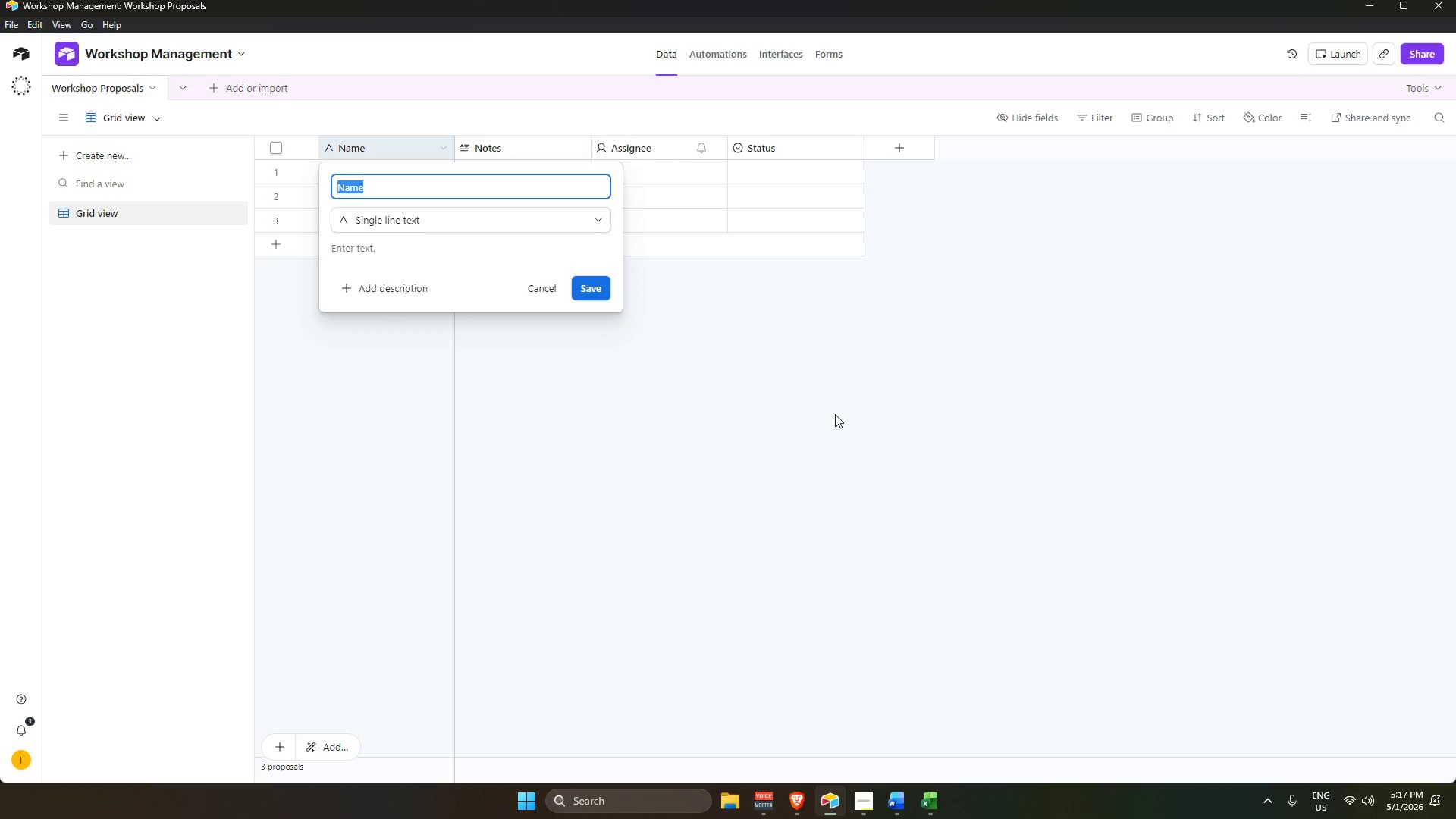 
scroll: coordinate [974, 391], scroll_direction: up, amount: 2.0
 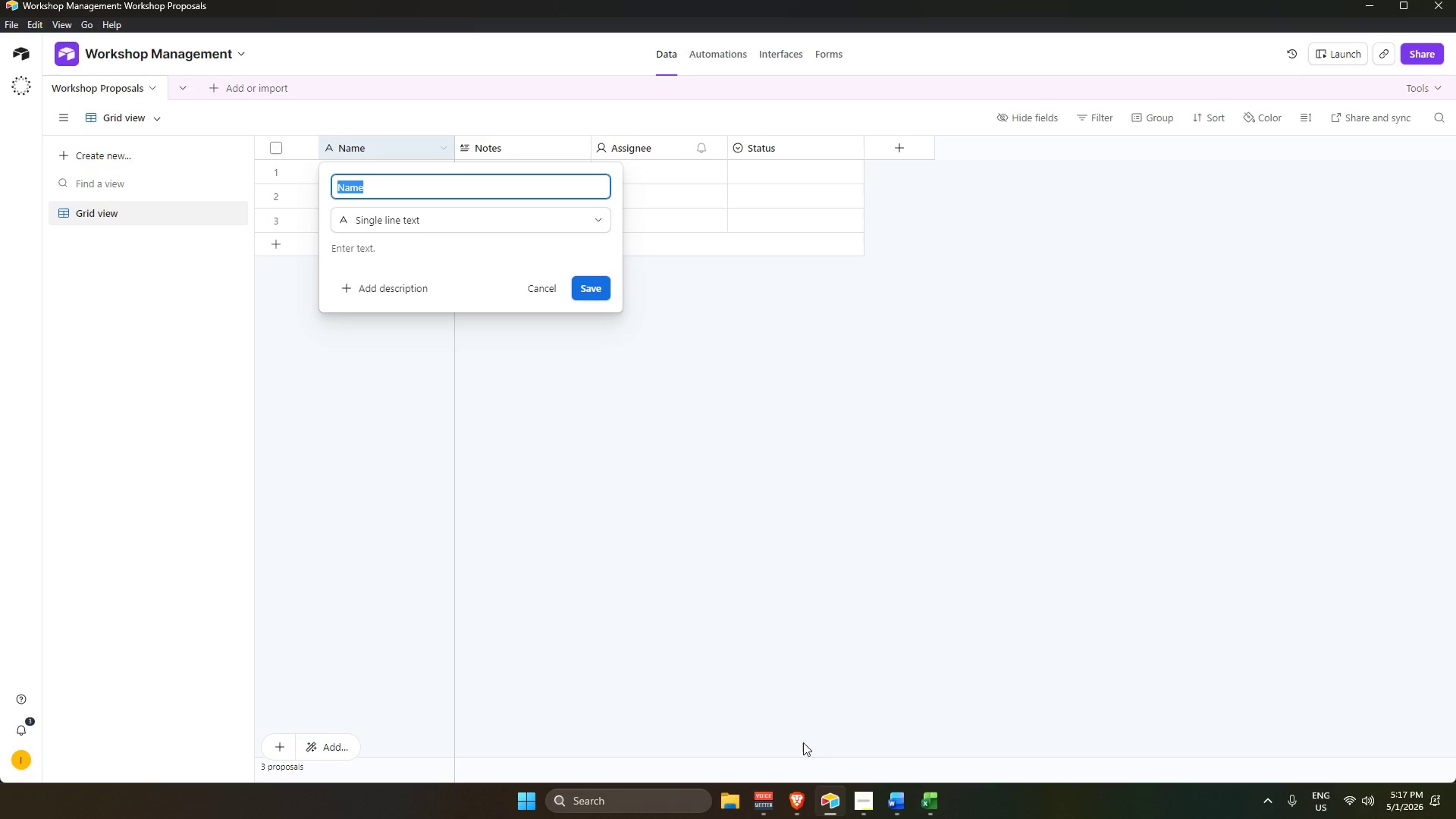 
double_click([740, 723])
 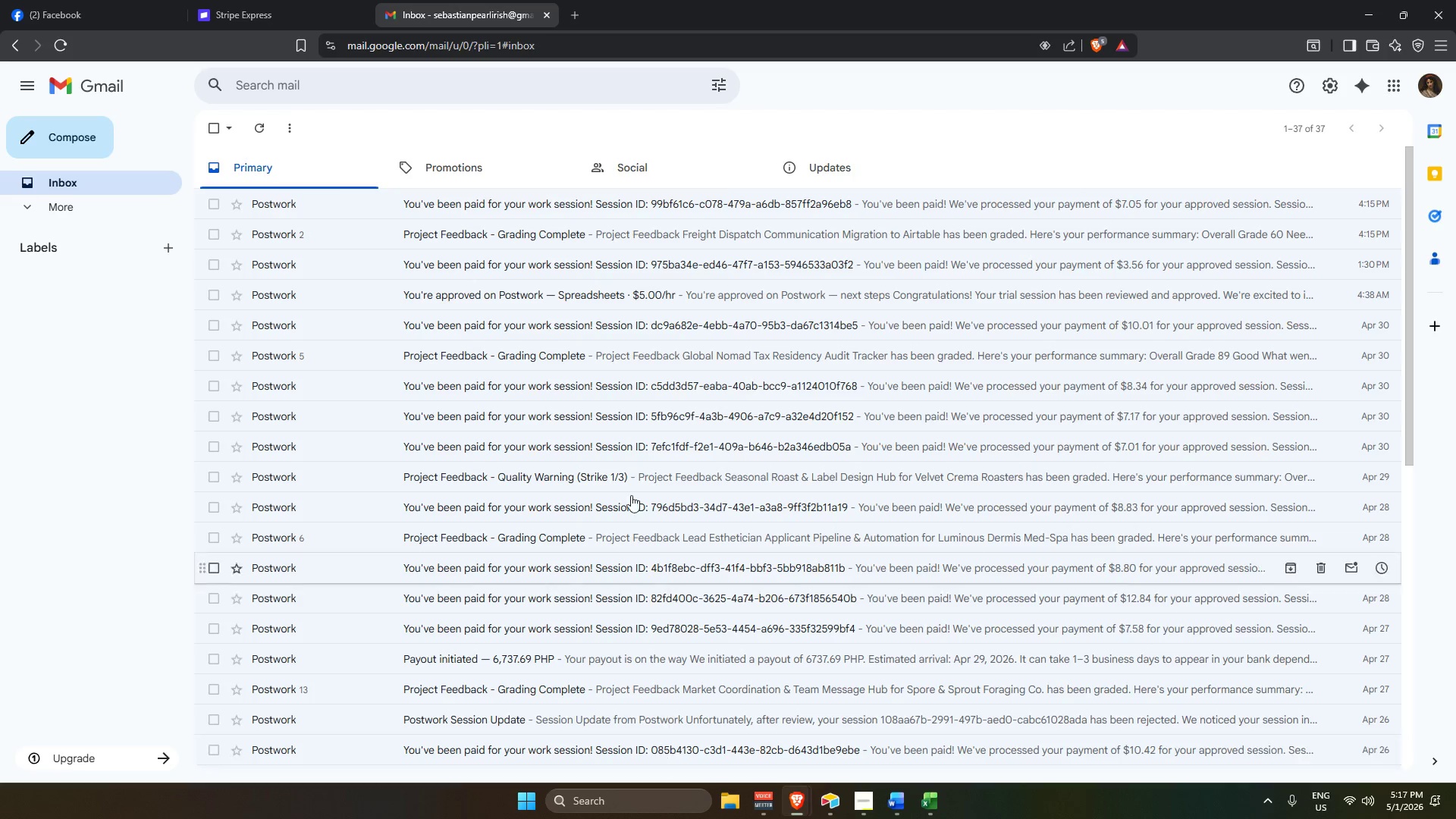 
scroll: coordinate [600, 380], scroll_direction: up, amount: 3.0
 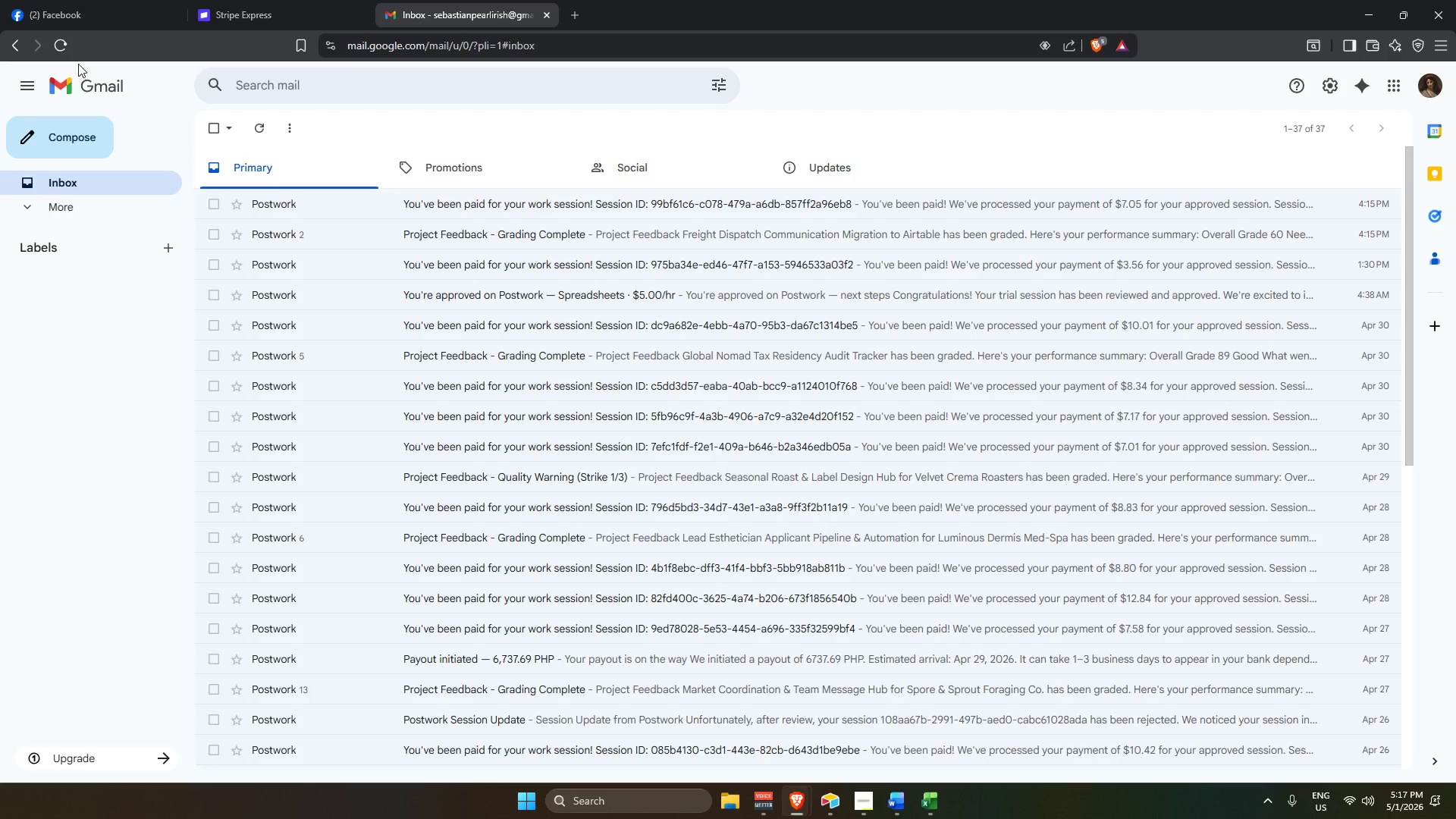 
left_click([60, 47])
 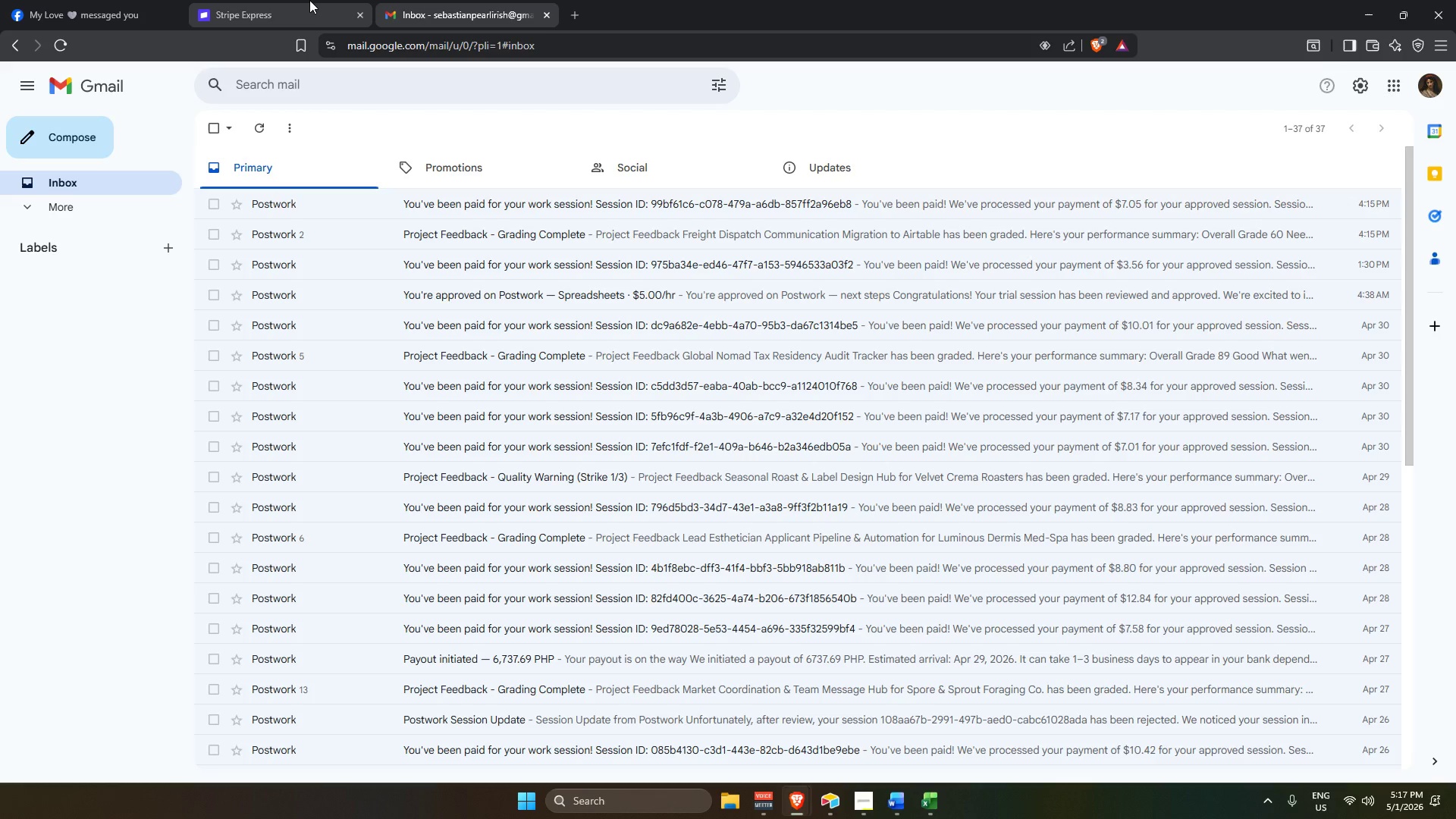 
left_click([309, 0])
 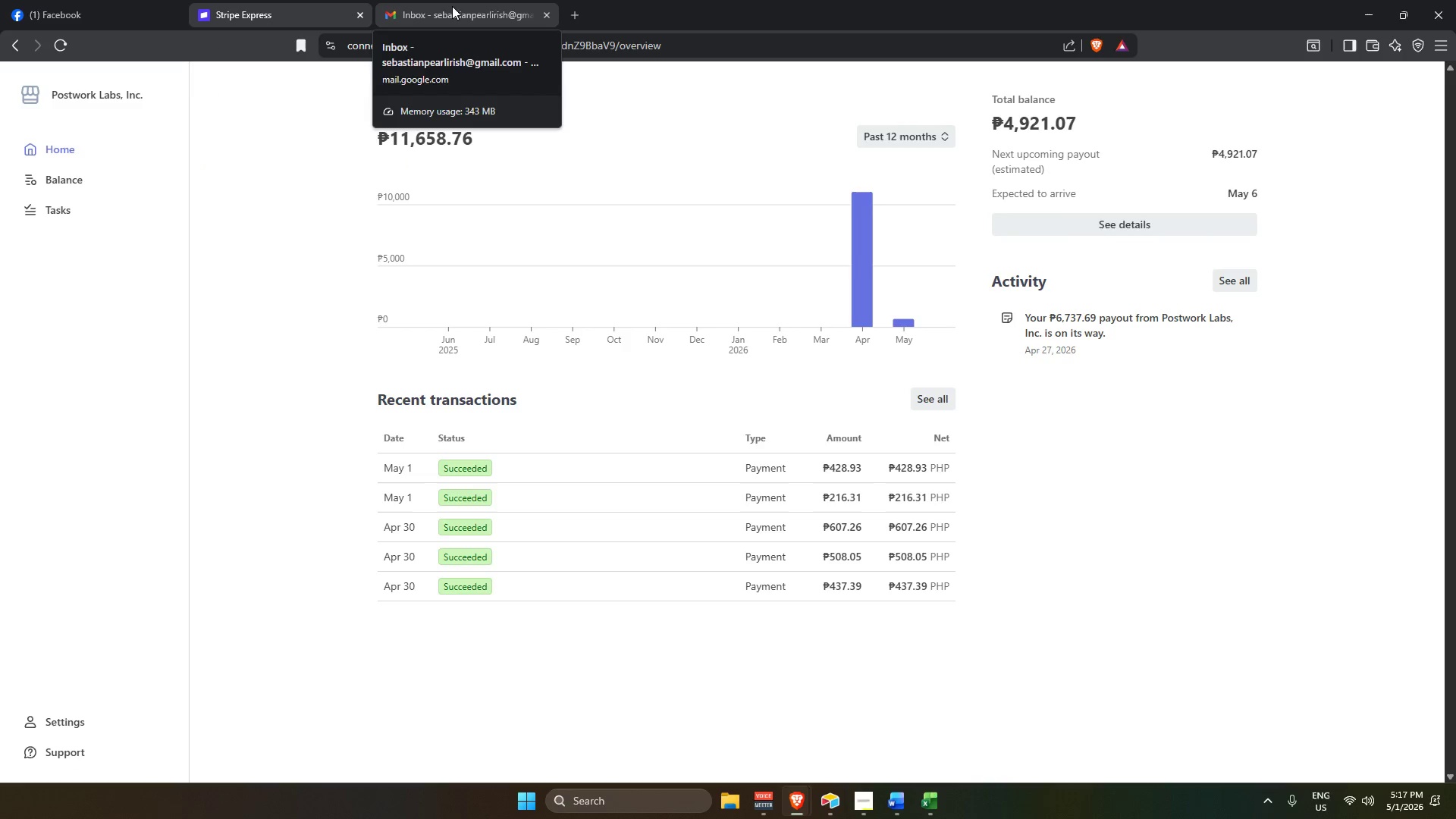 
scroll: coordinate [833, 470], scroll_direction: up, amount: 2.0
 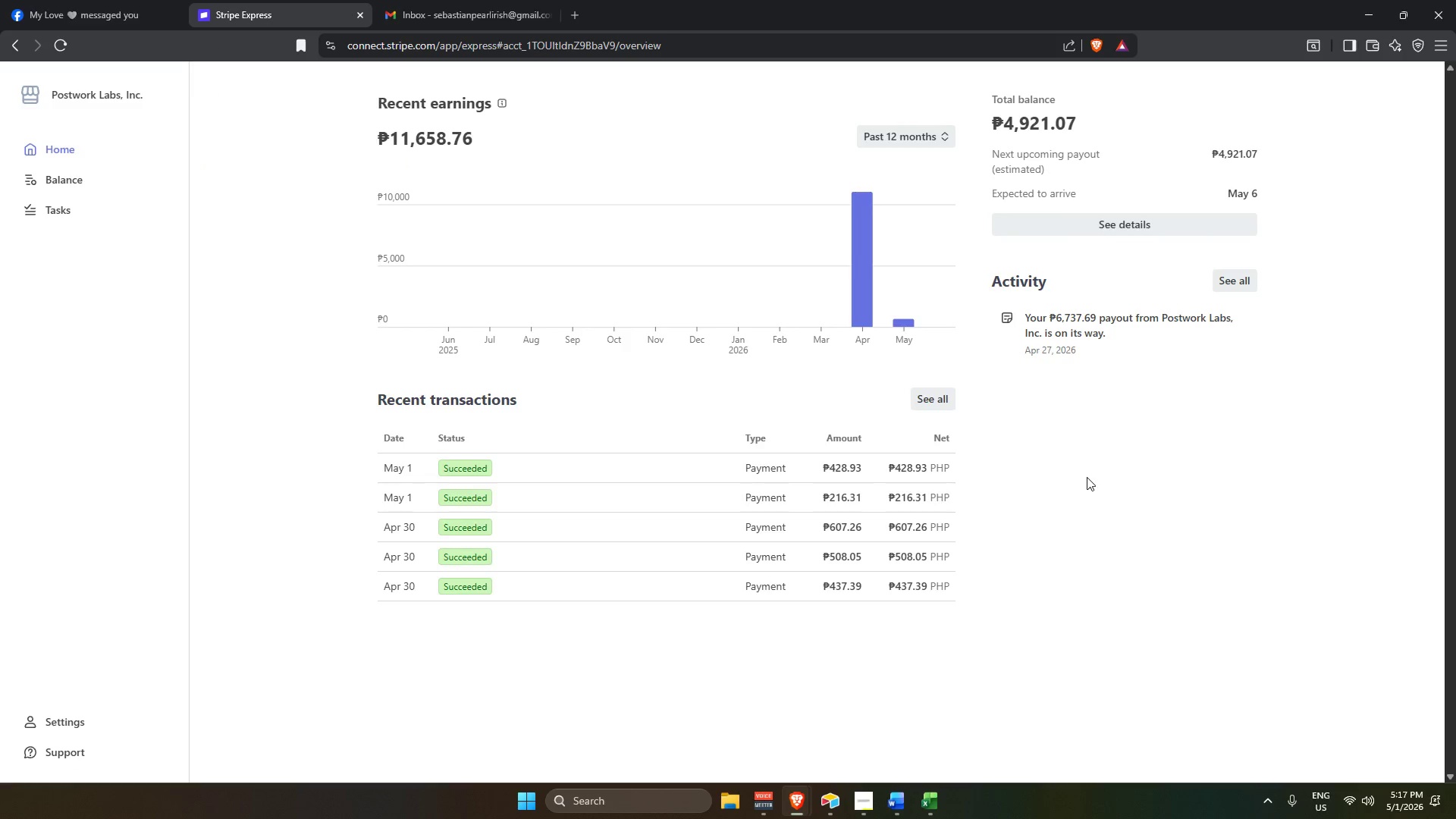 
left_click([1087, 477])
 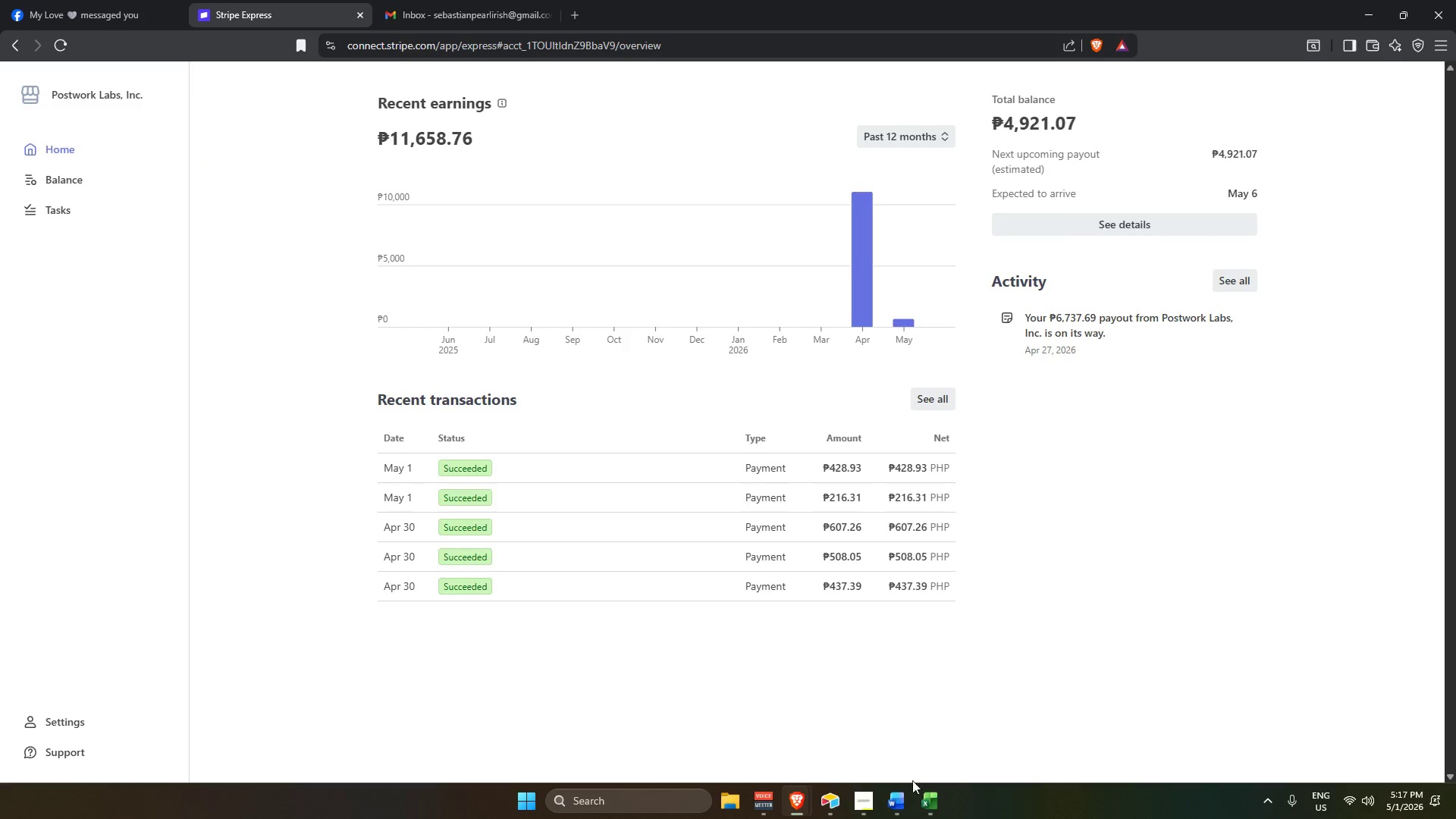 
mouse_move([893, 786])
 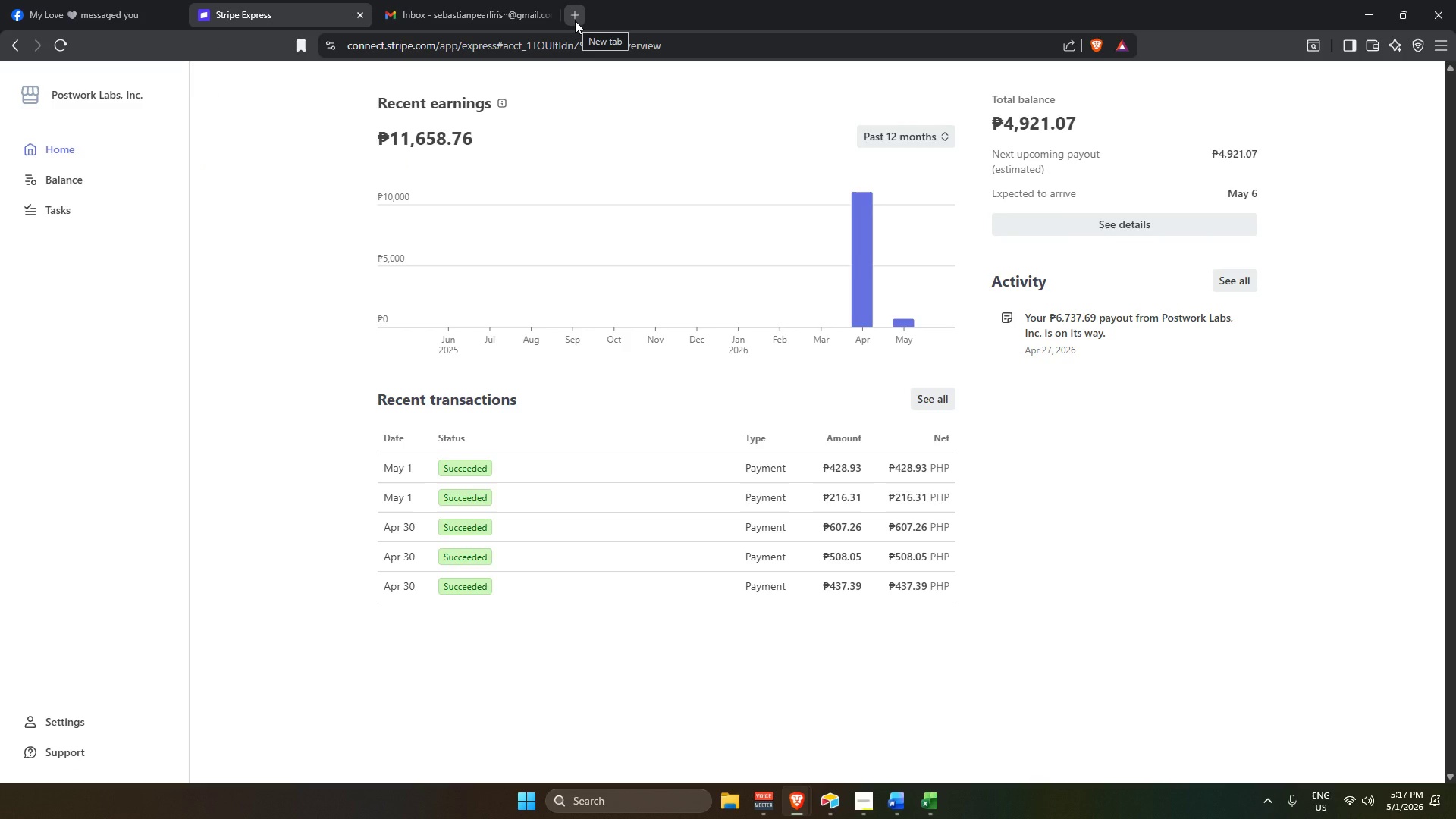 
left_click([575, 20])
 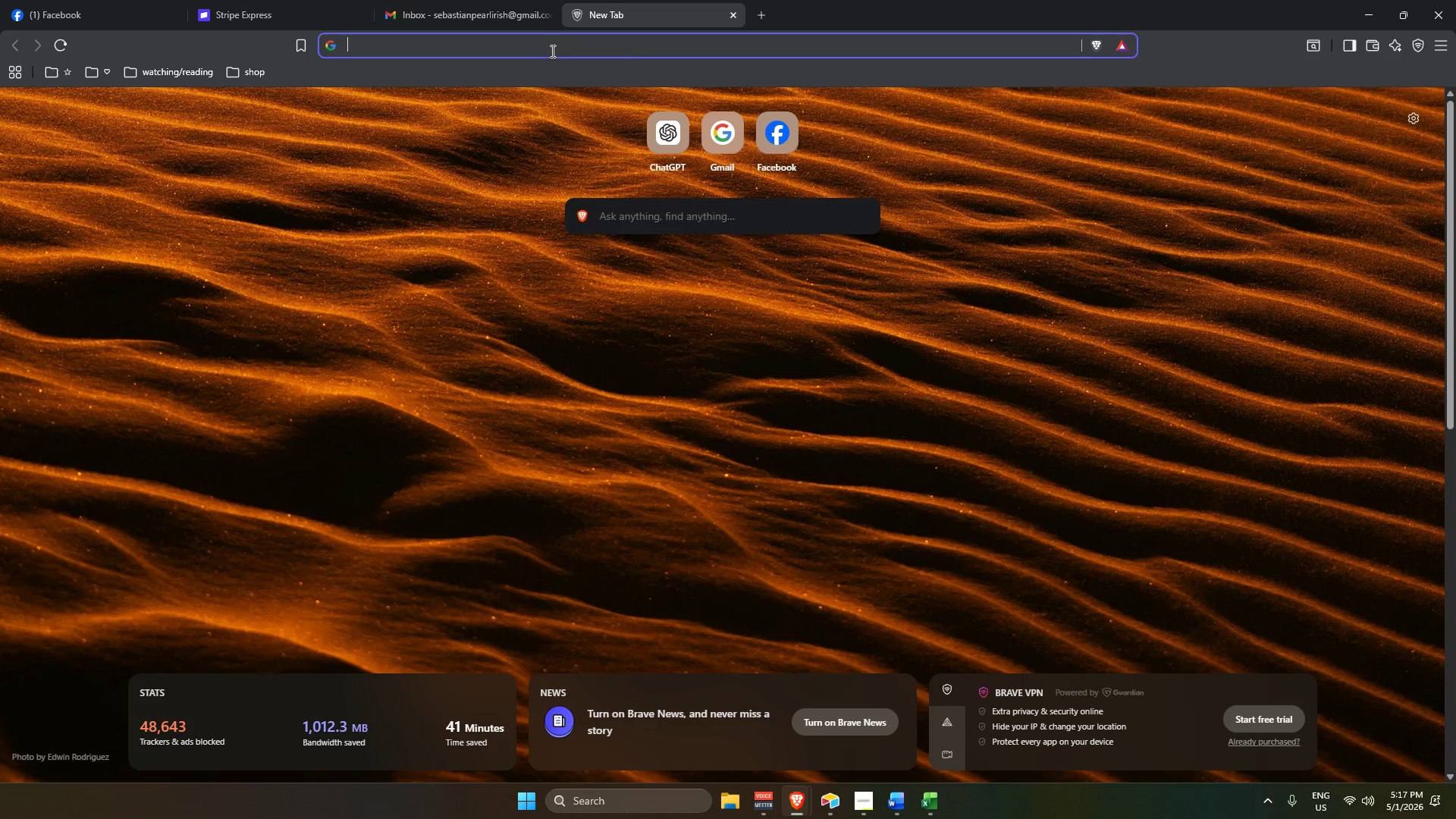 
left_click([551, 51])
 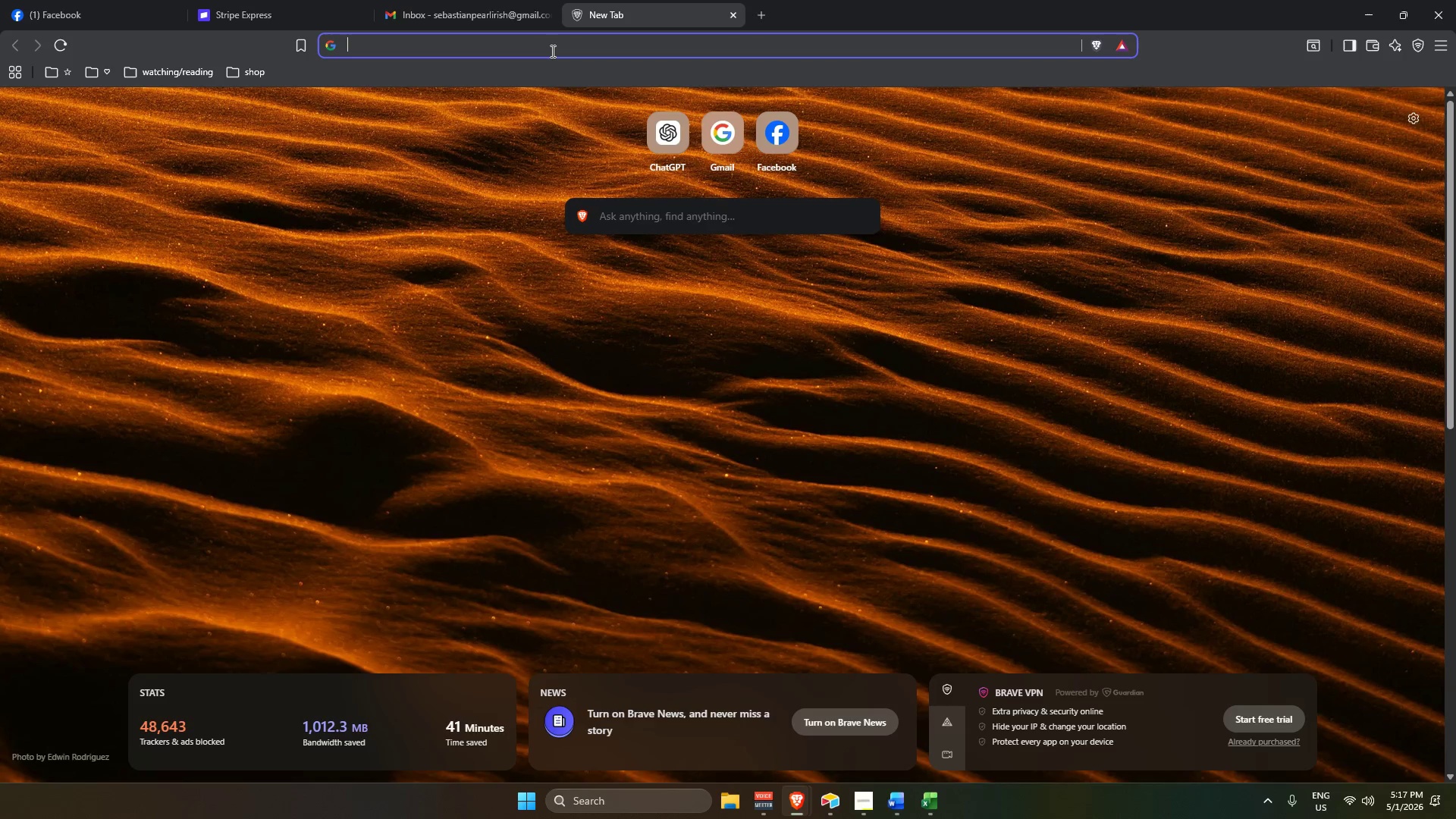 
key(Numpad7)
 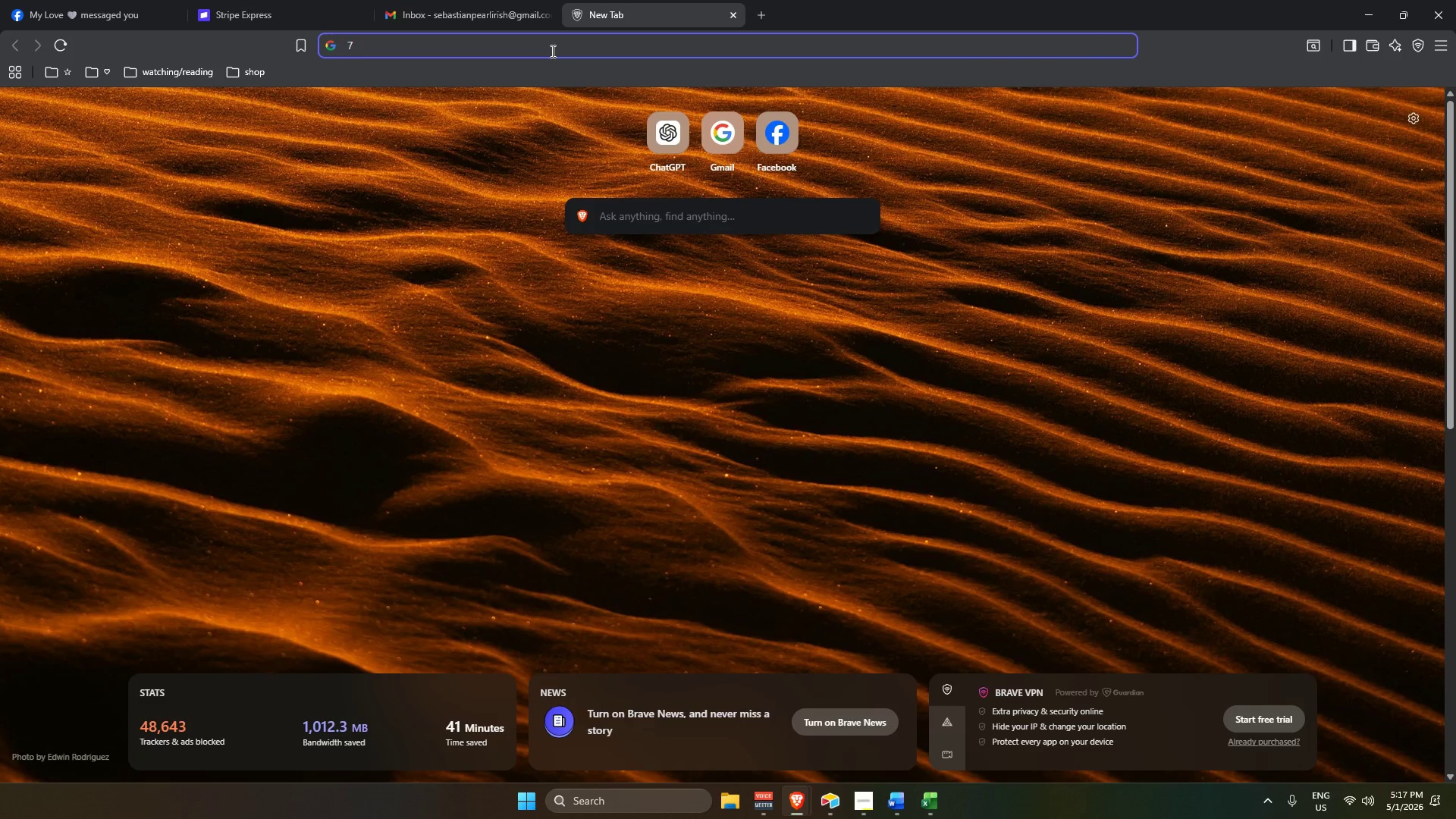 
key(Space)
 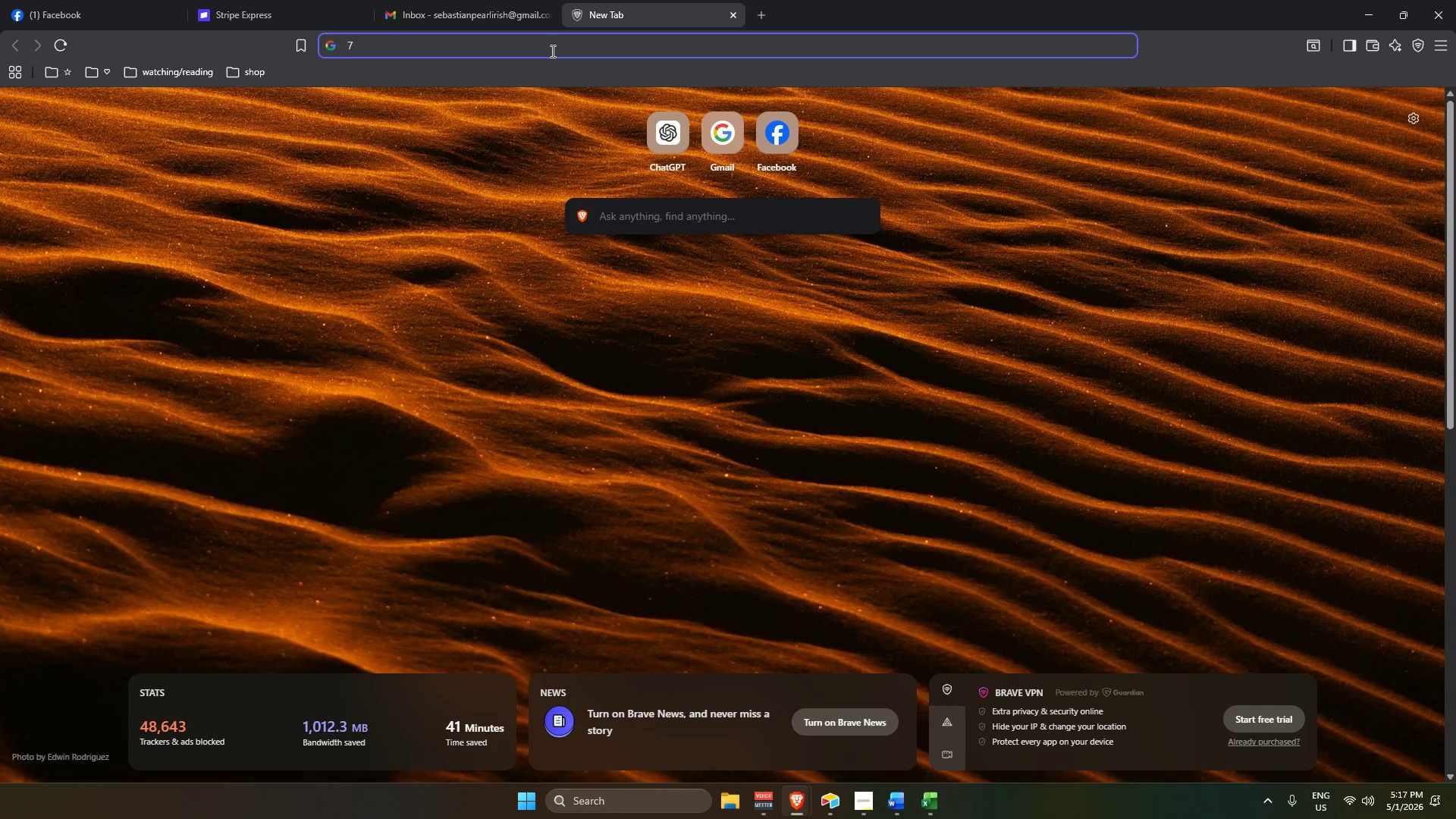 
key(X)
 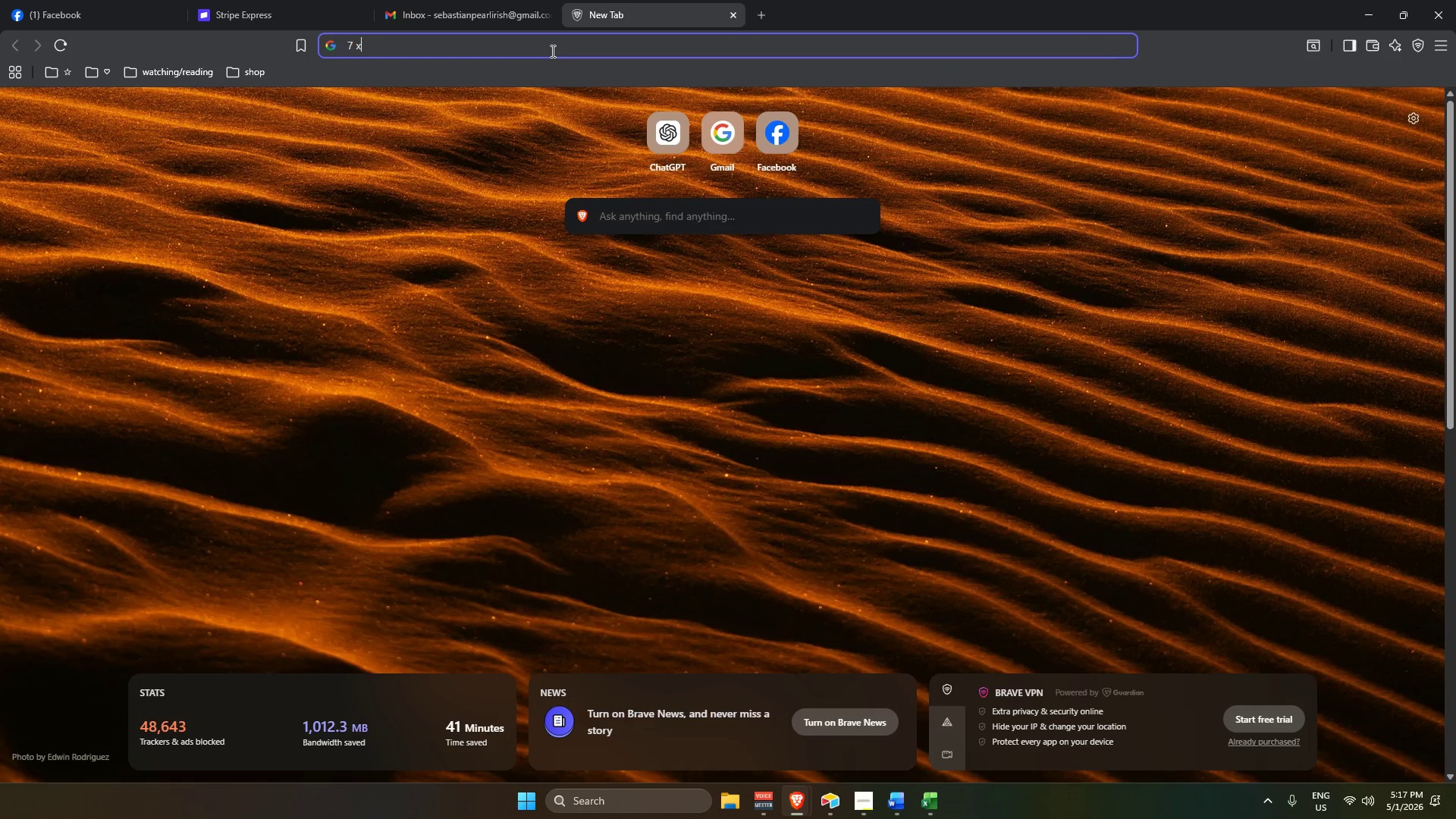 
key(Space)
 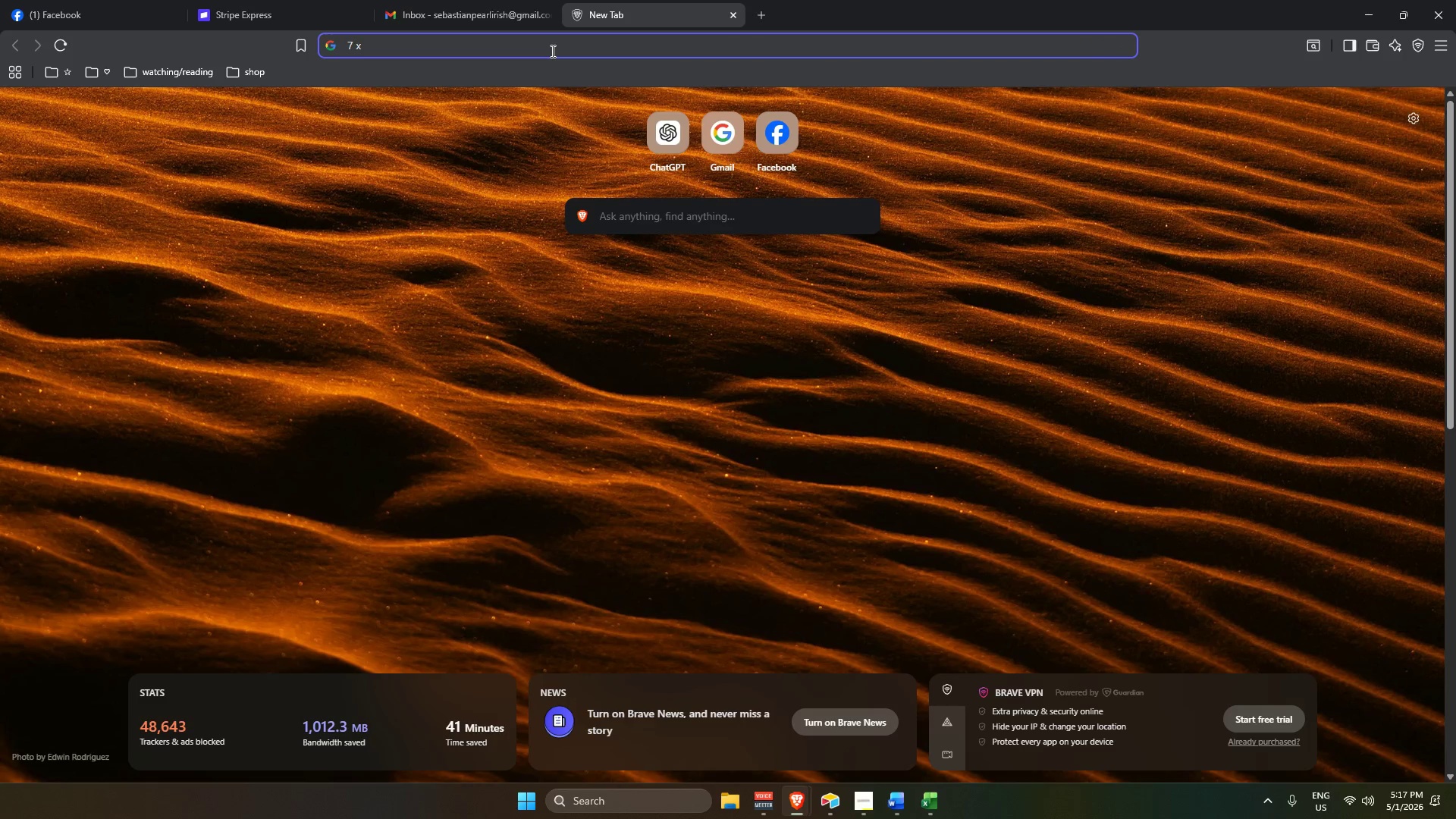 
key(Numpad6)
 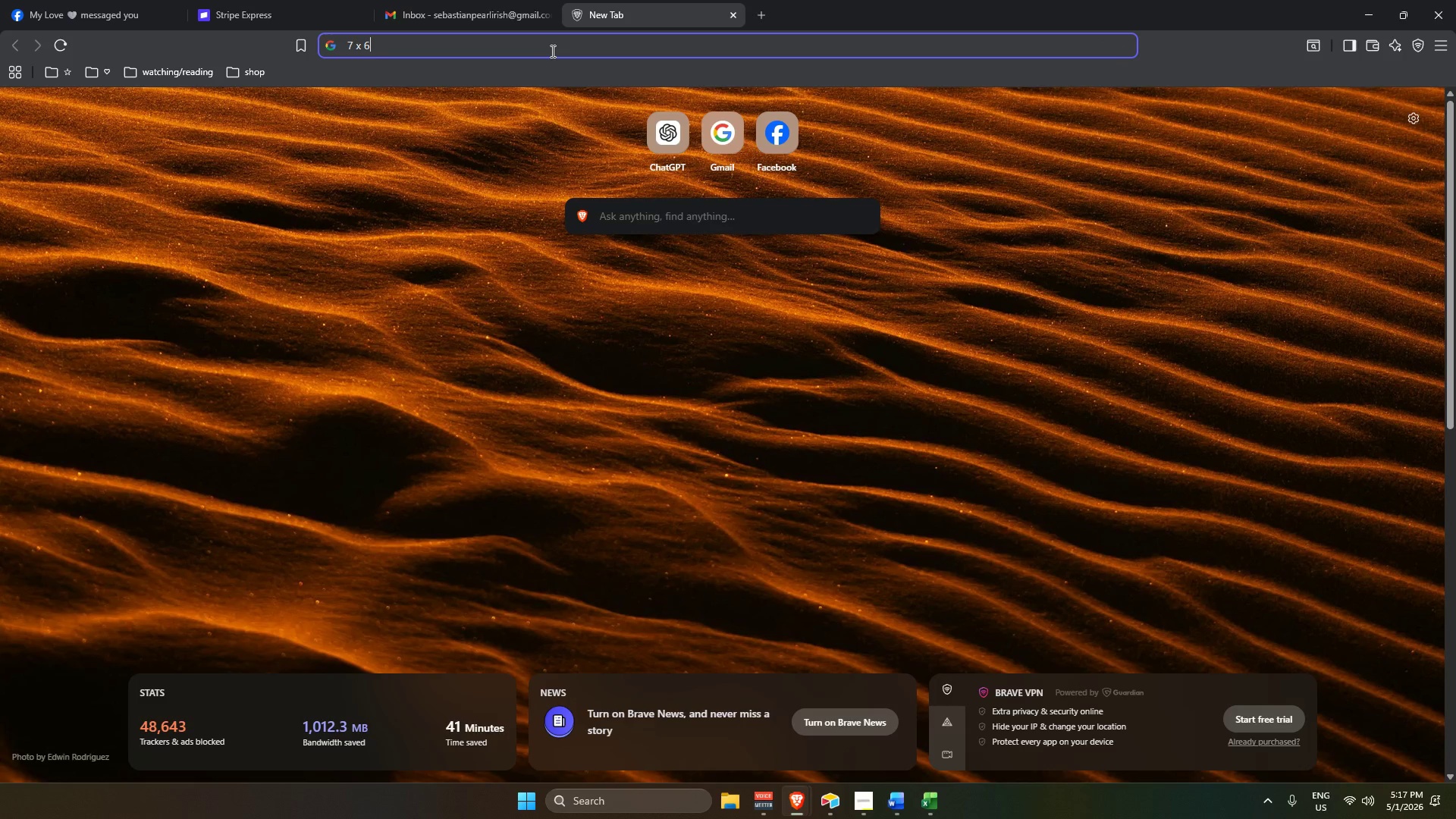 
key(Numpad0)
 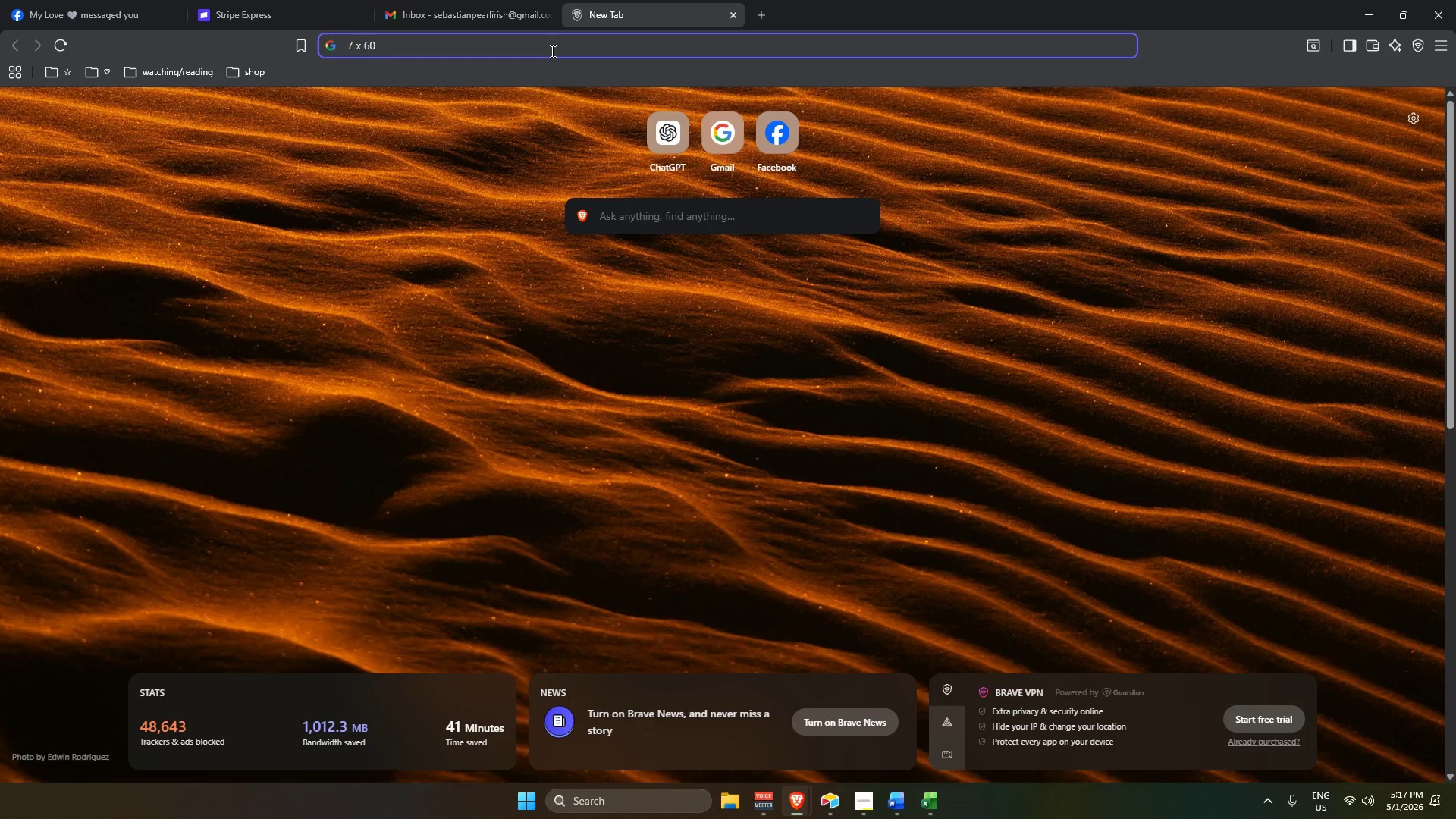 
key(Backspace)
 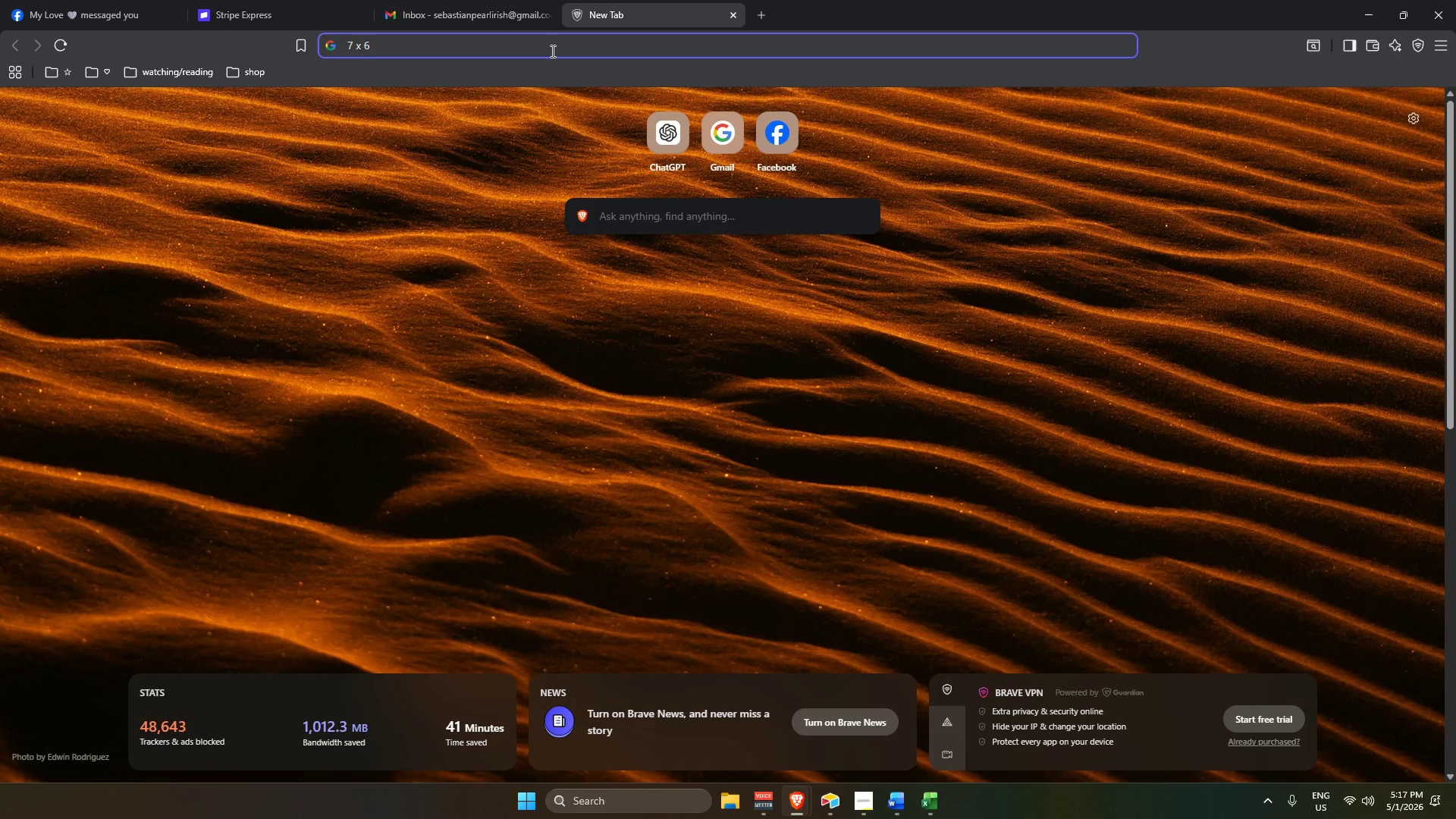 
key(Numpad1)
 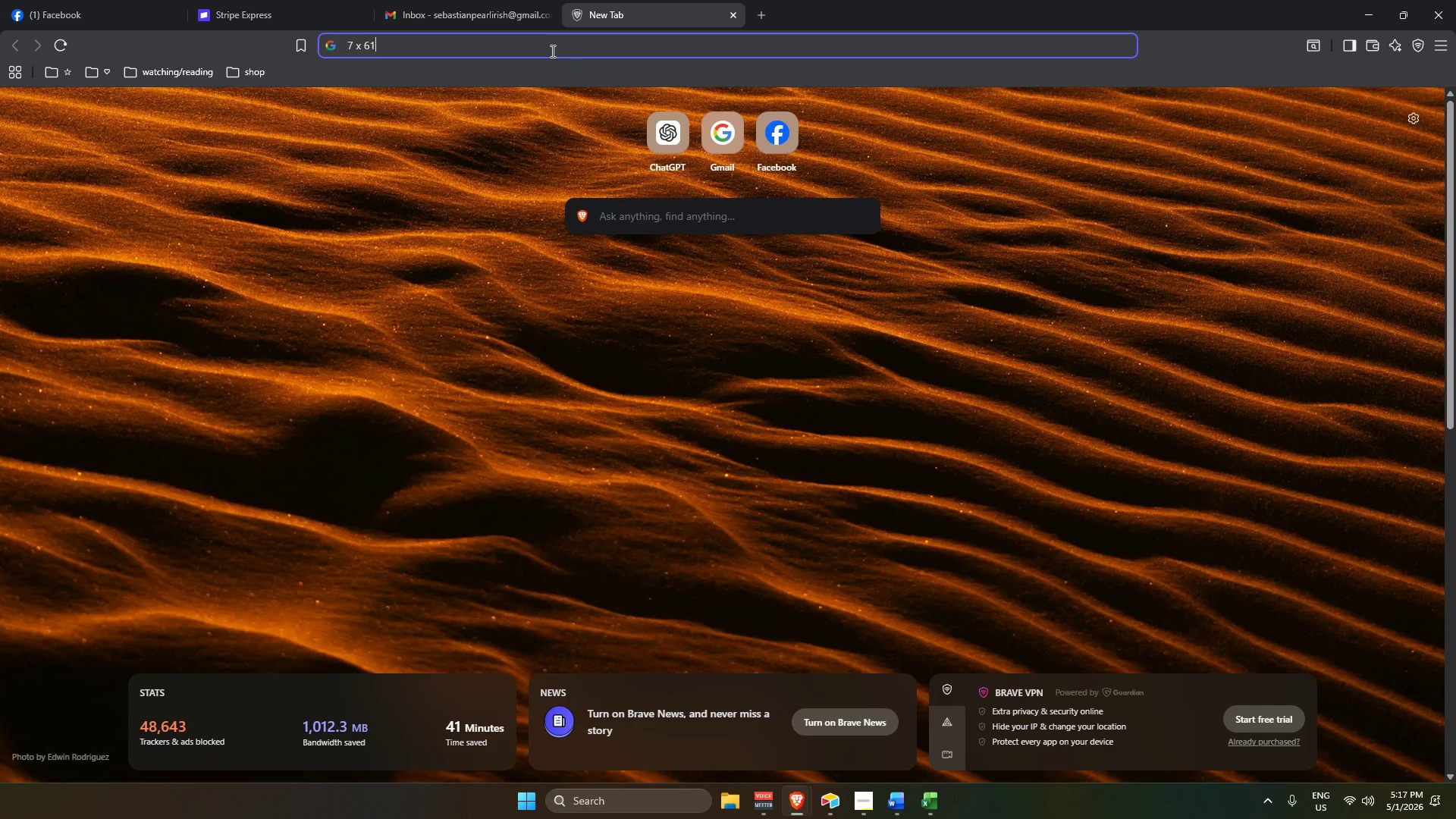 
key(Enter)
 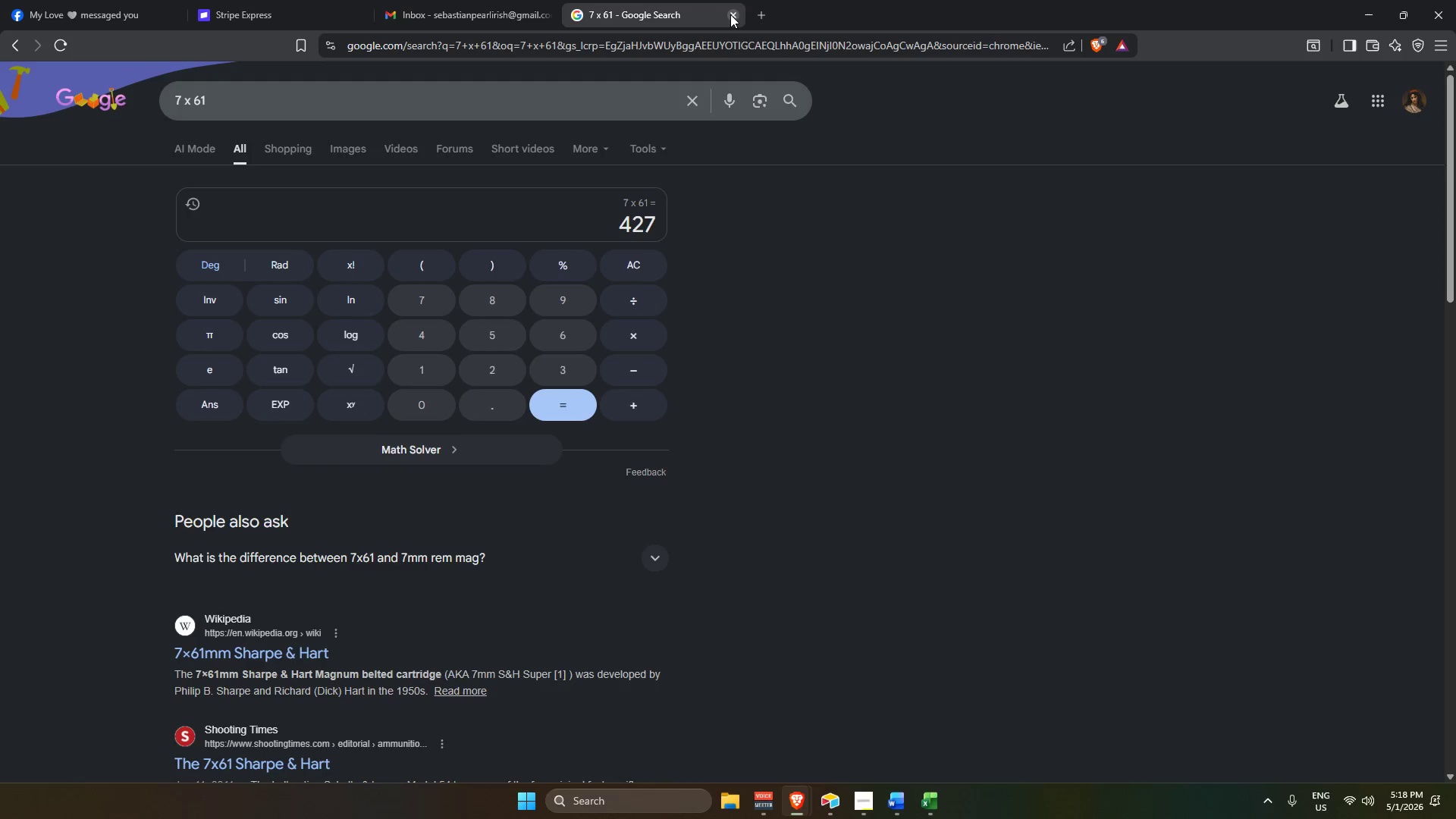 
wait(5.08)
 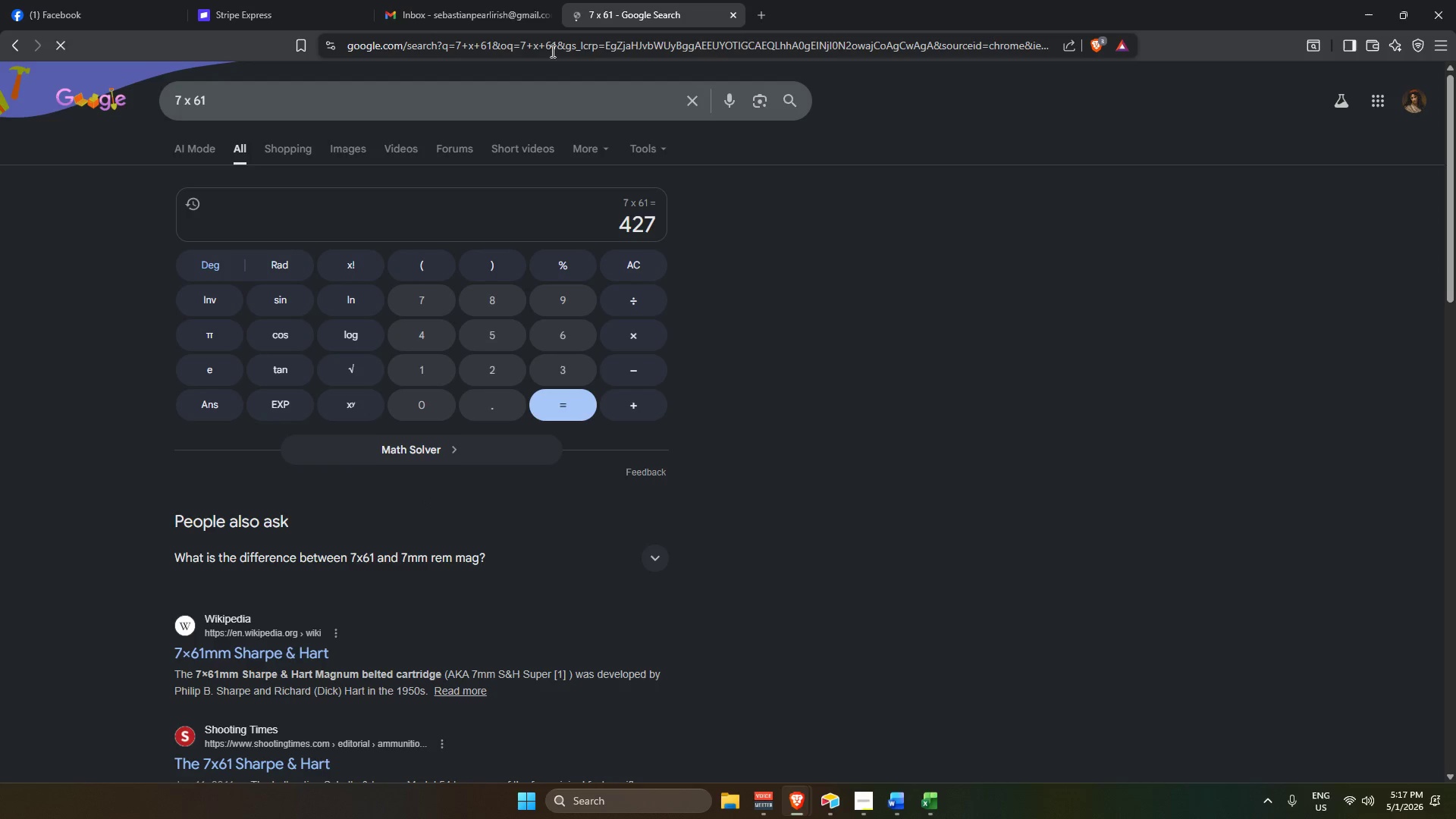 
left_click([447, 0])